 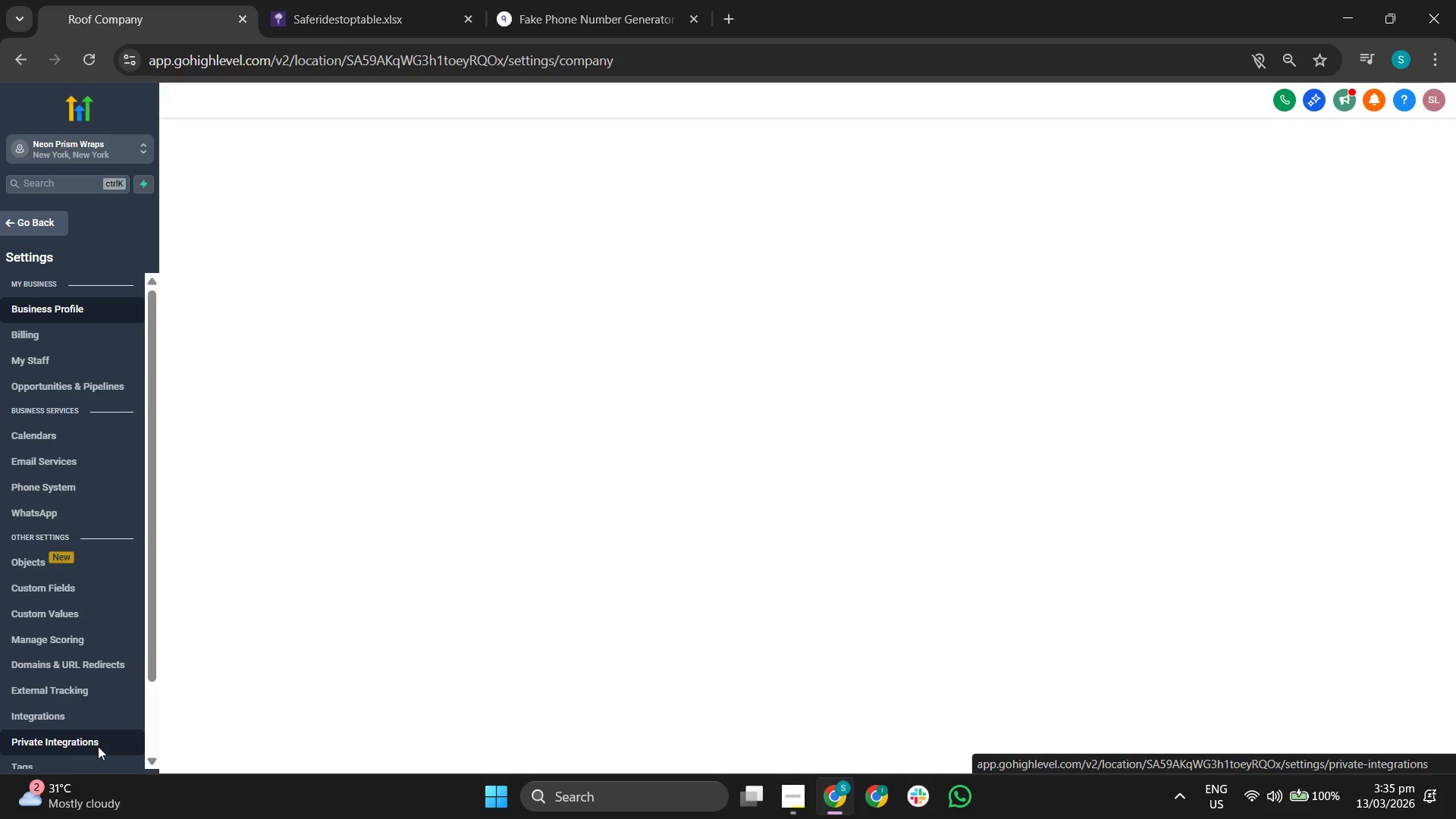 
scroll: coordinate [86, 499], scroll_direction: down, amount: 2.0
 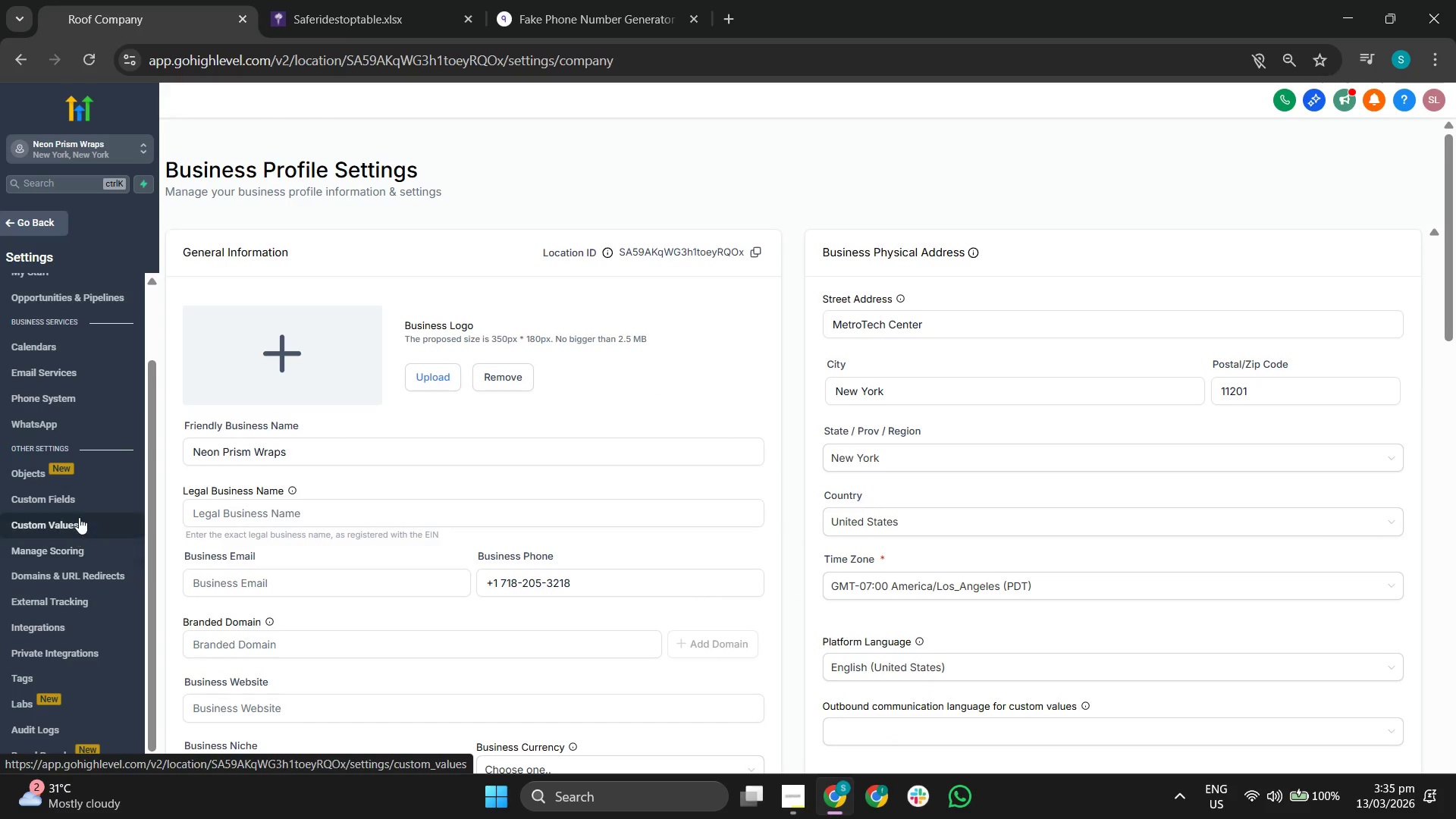 
left_click([86, 504])
 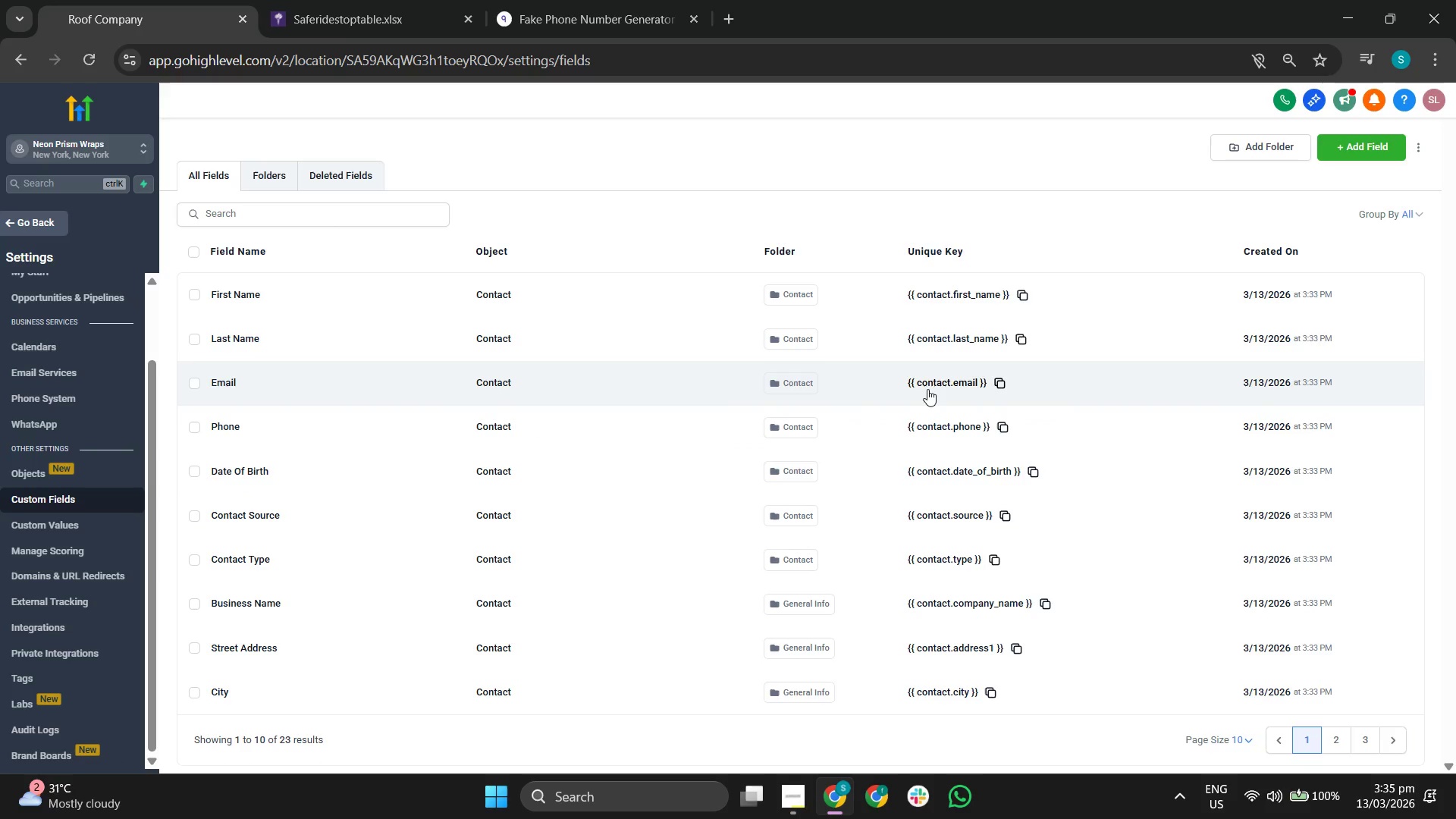 
scroll: coordinate [927, 356], scroll_direction: down, amount: 1.0
 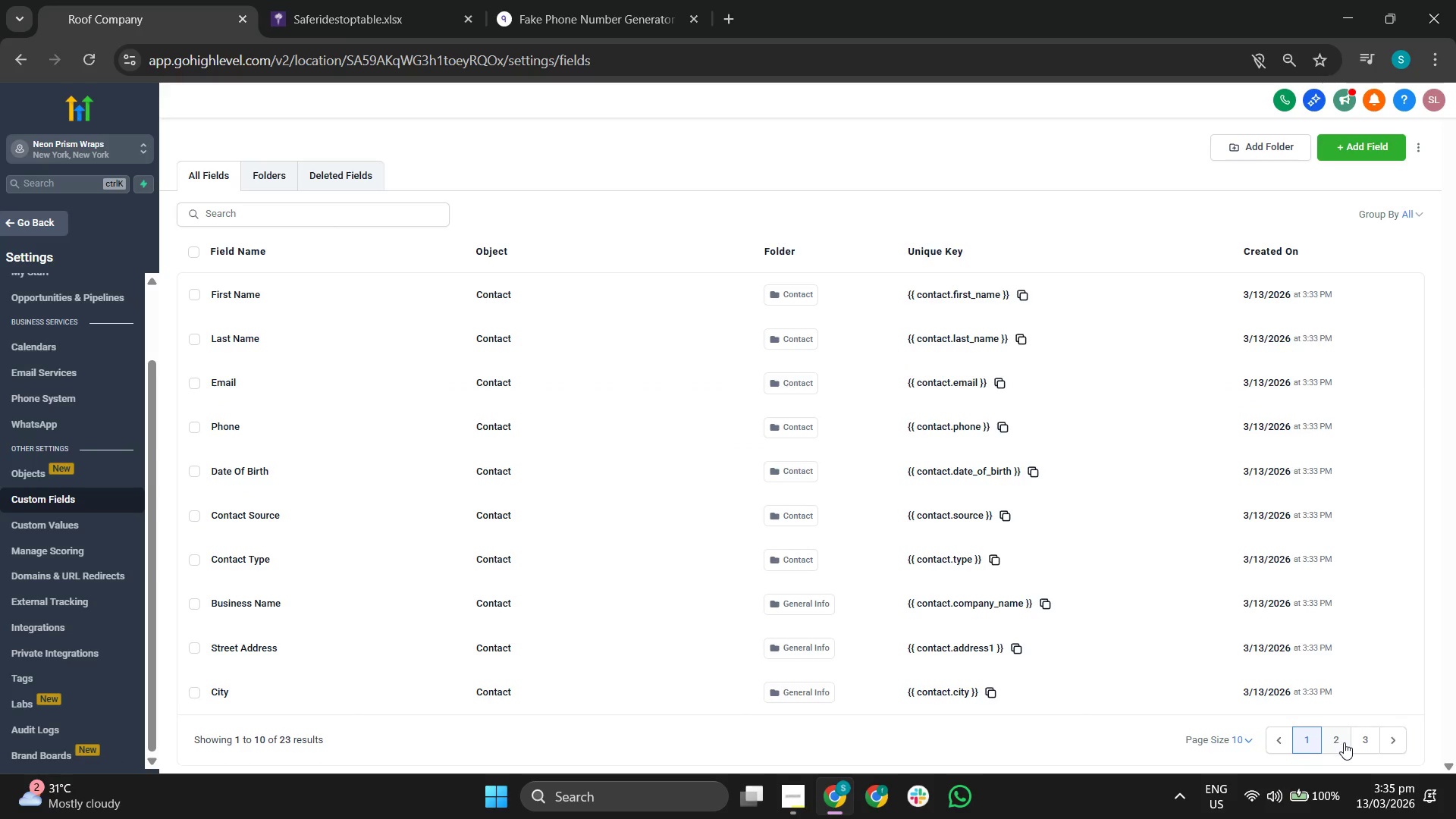 
left_click([1342, 743])
 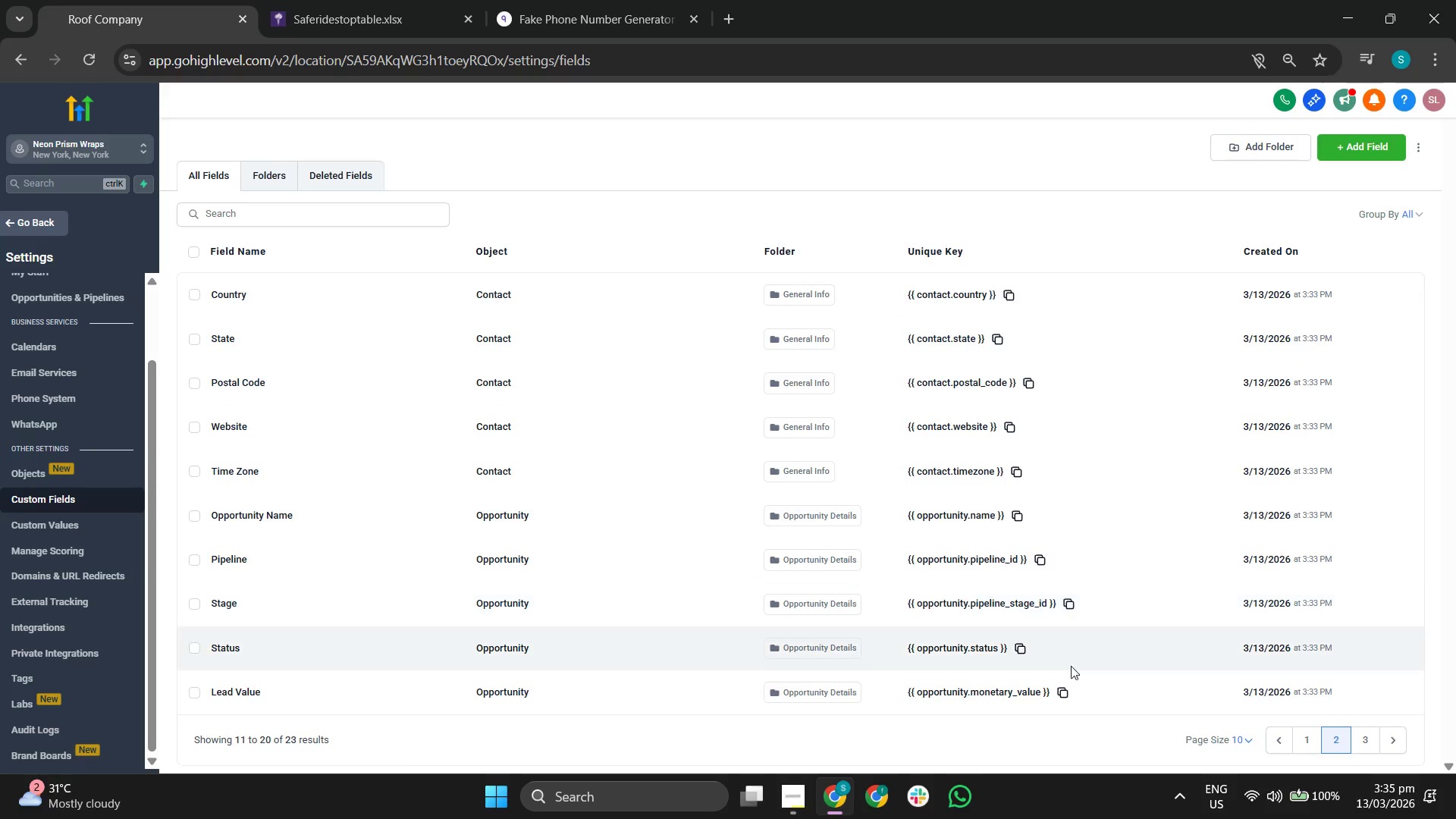 
left_click([1354, 737])
 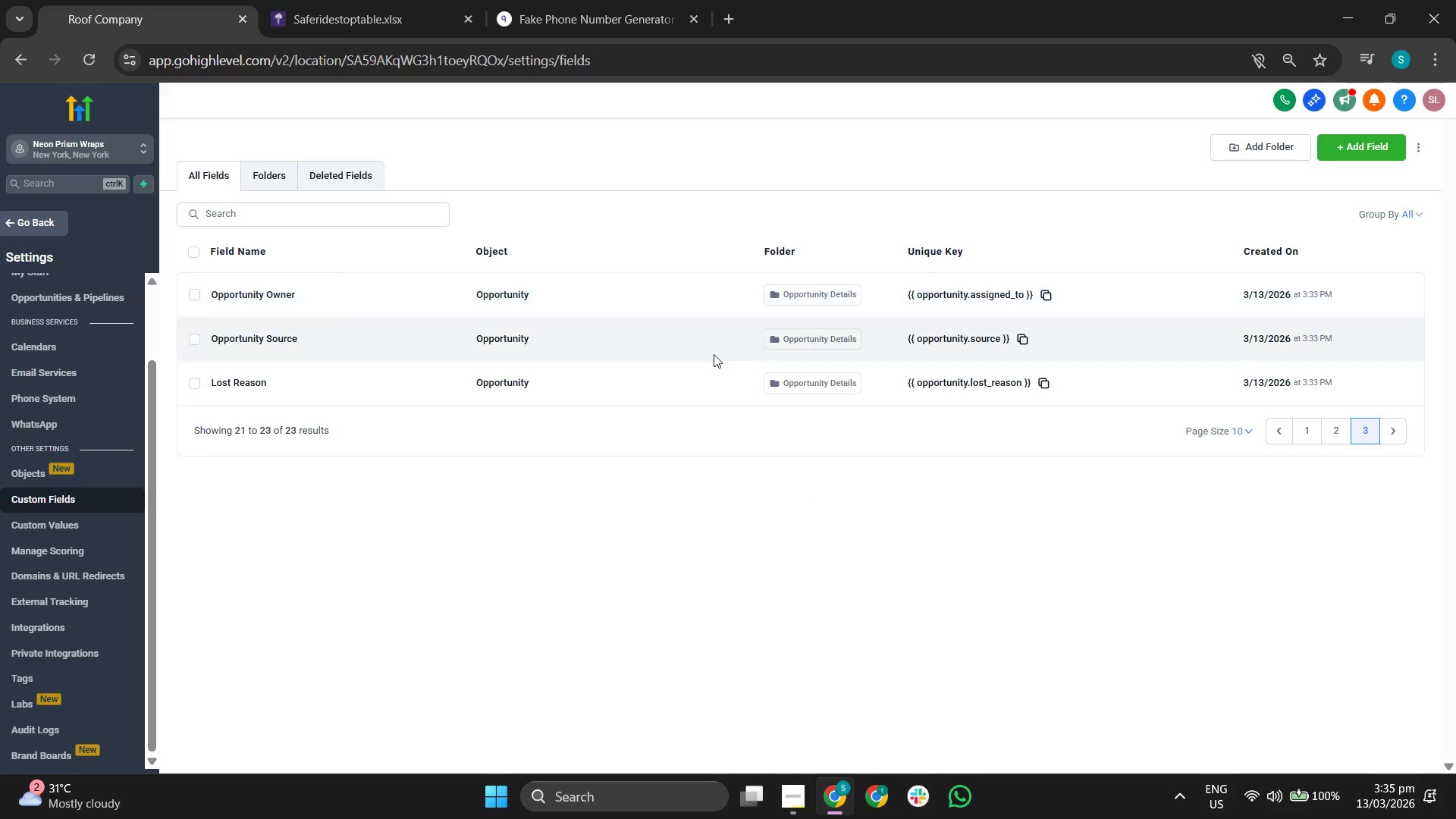 
wait(5.91)
 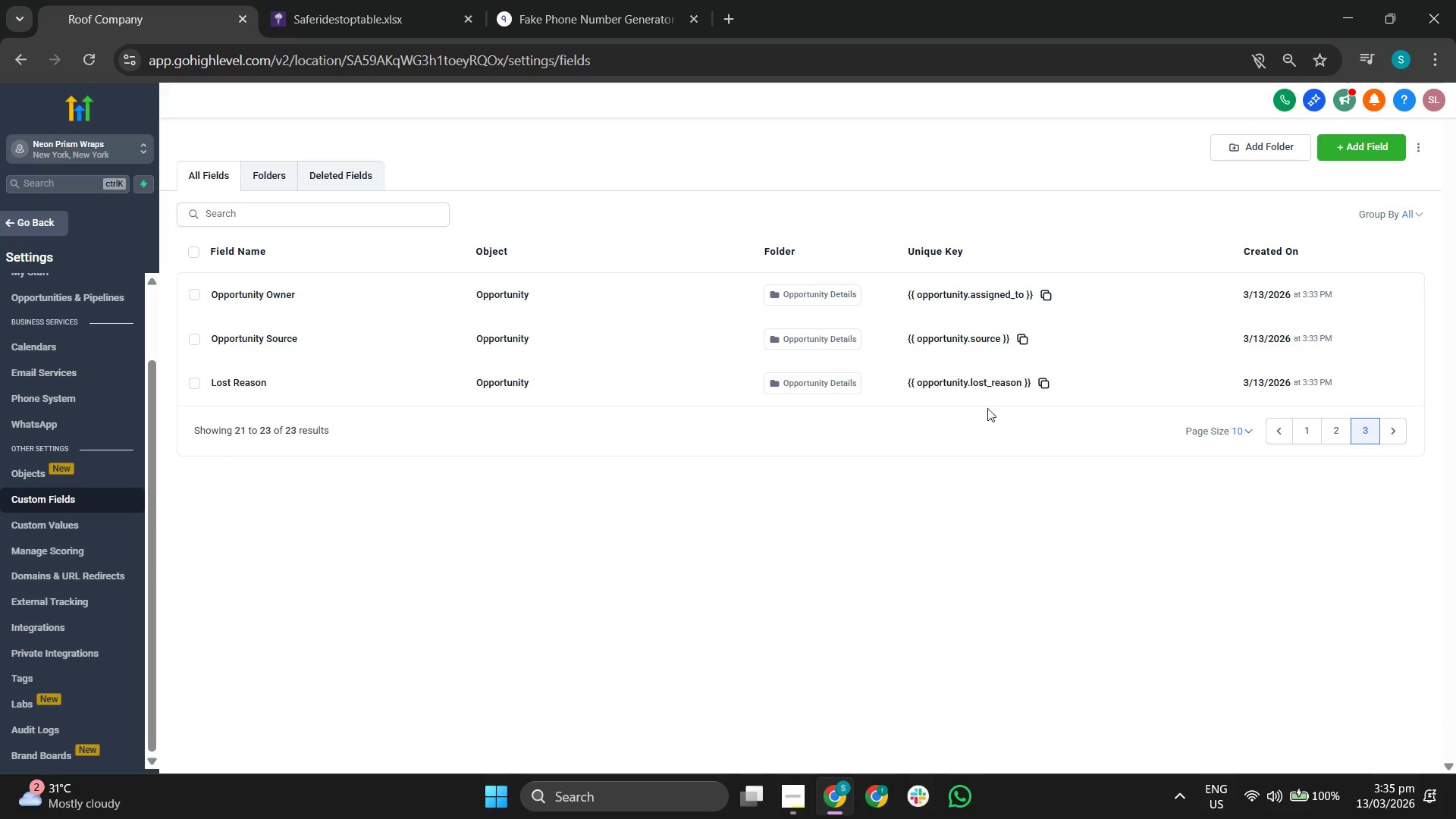 
left_click([1299, 426])
 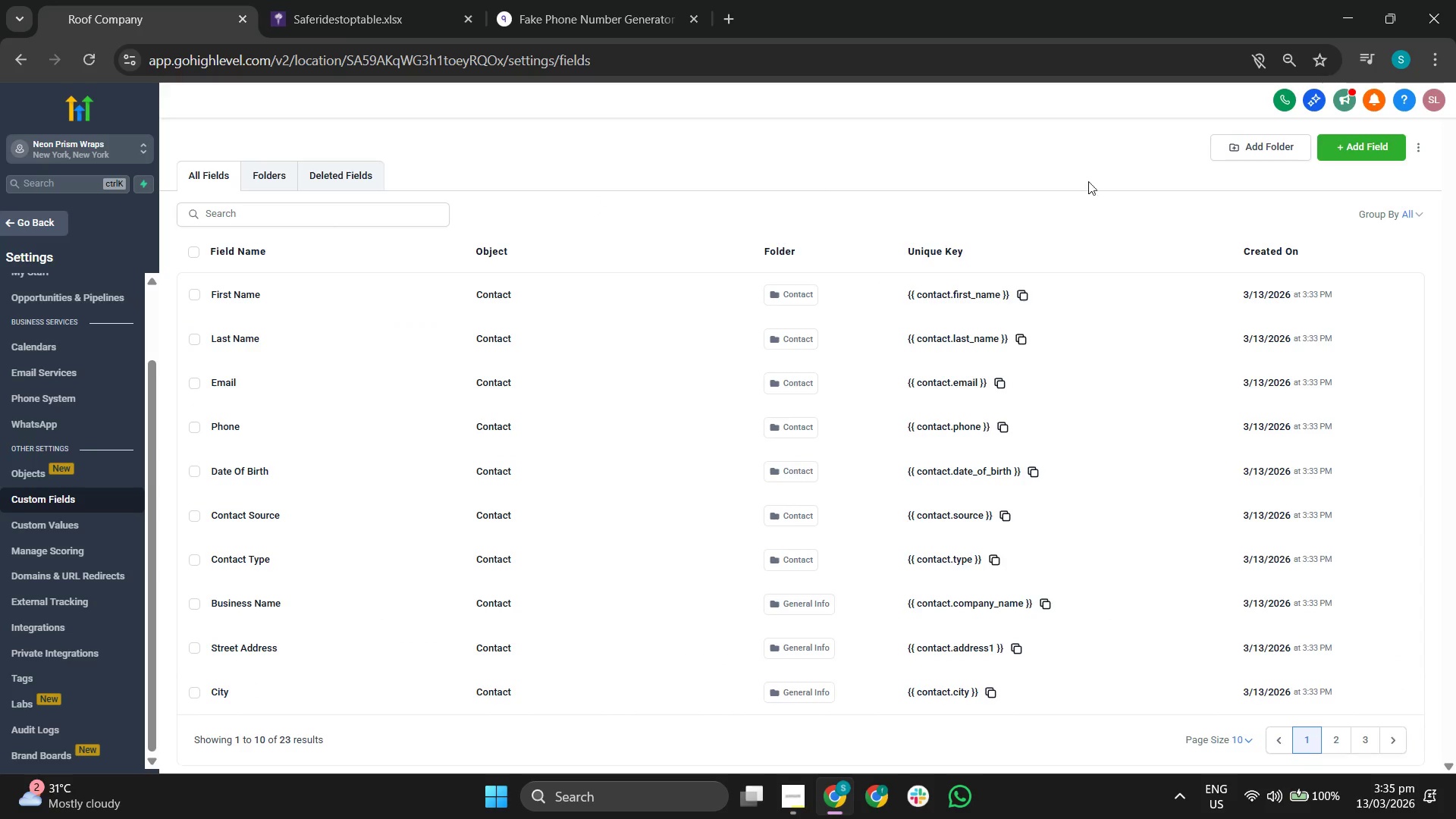 
left_click([1250, 151])
 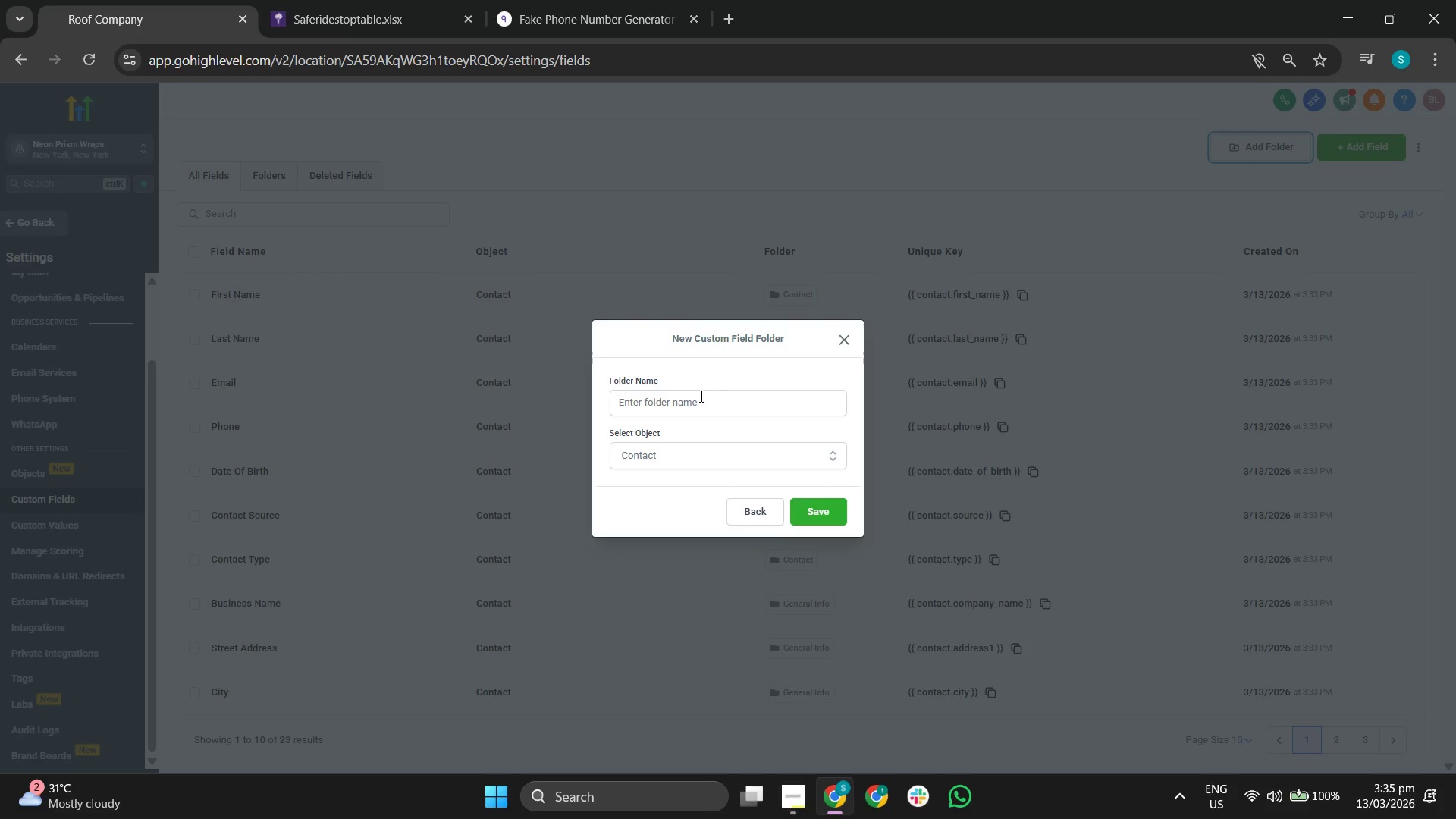 
left_click([764, 520])
 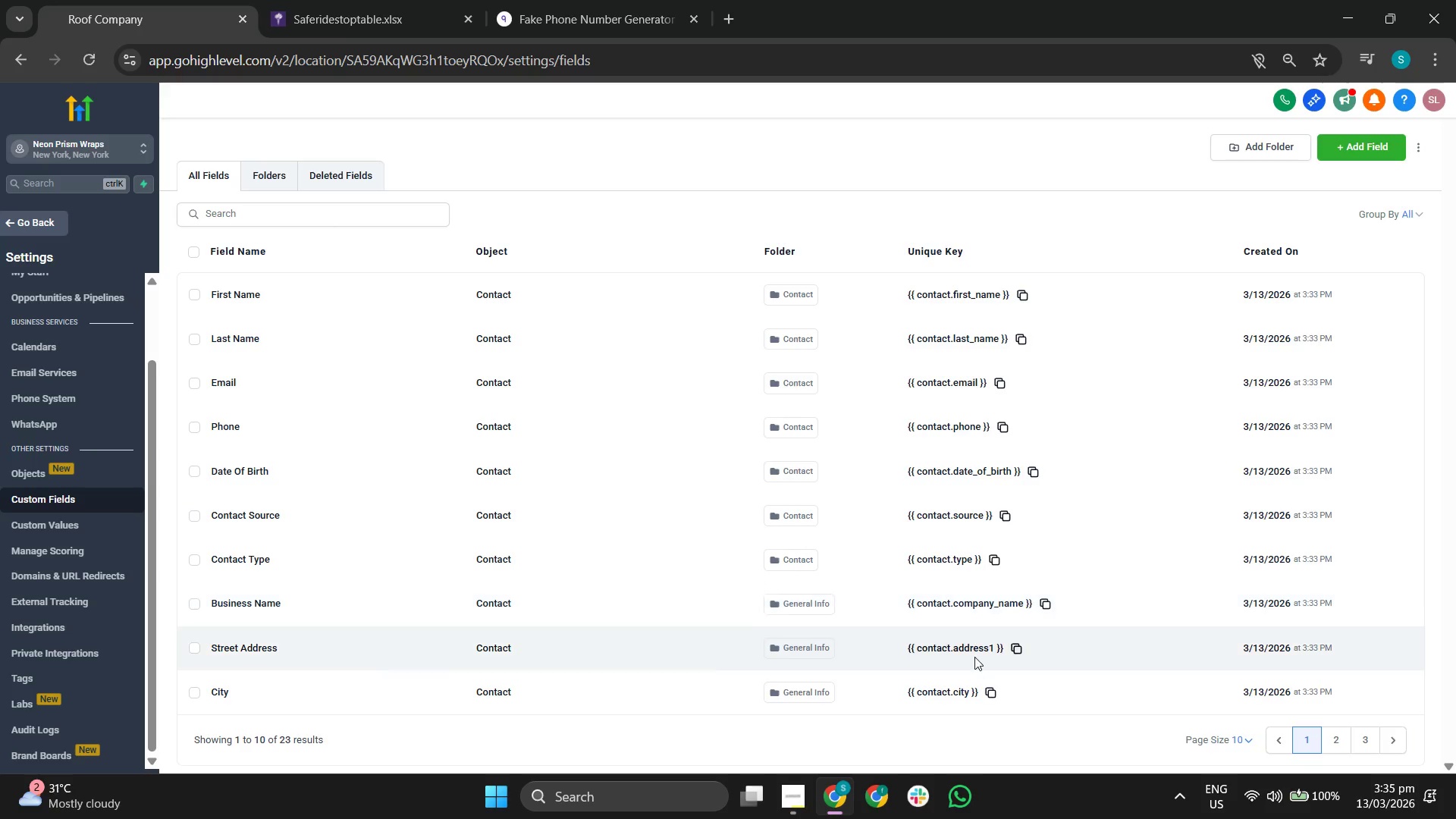 
scroll: coordinate [972, 668], scroll_direction: down, amount: 1.0
 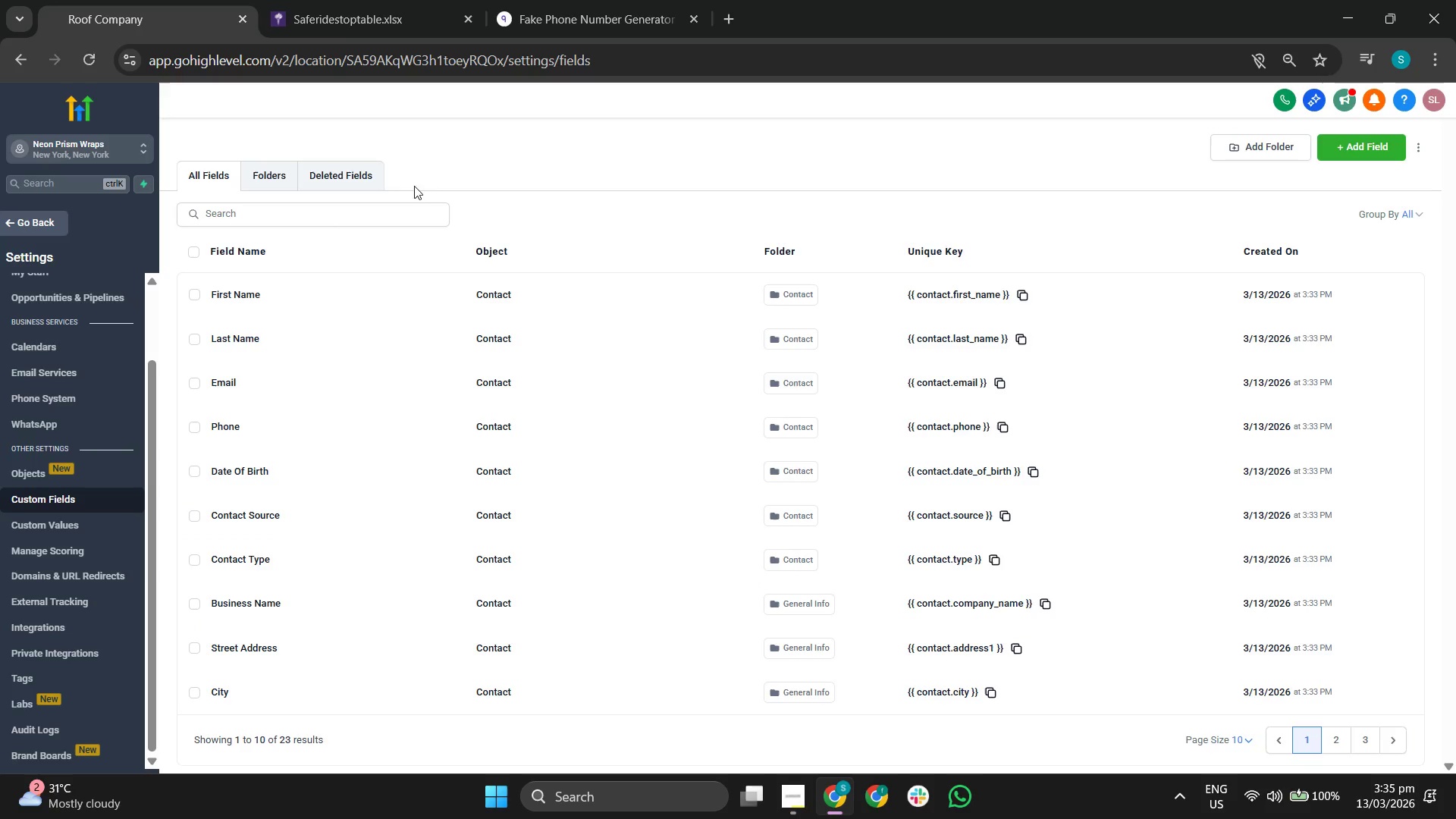 
left_click([278, 182])
 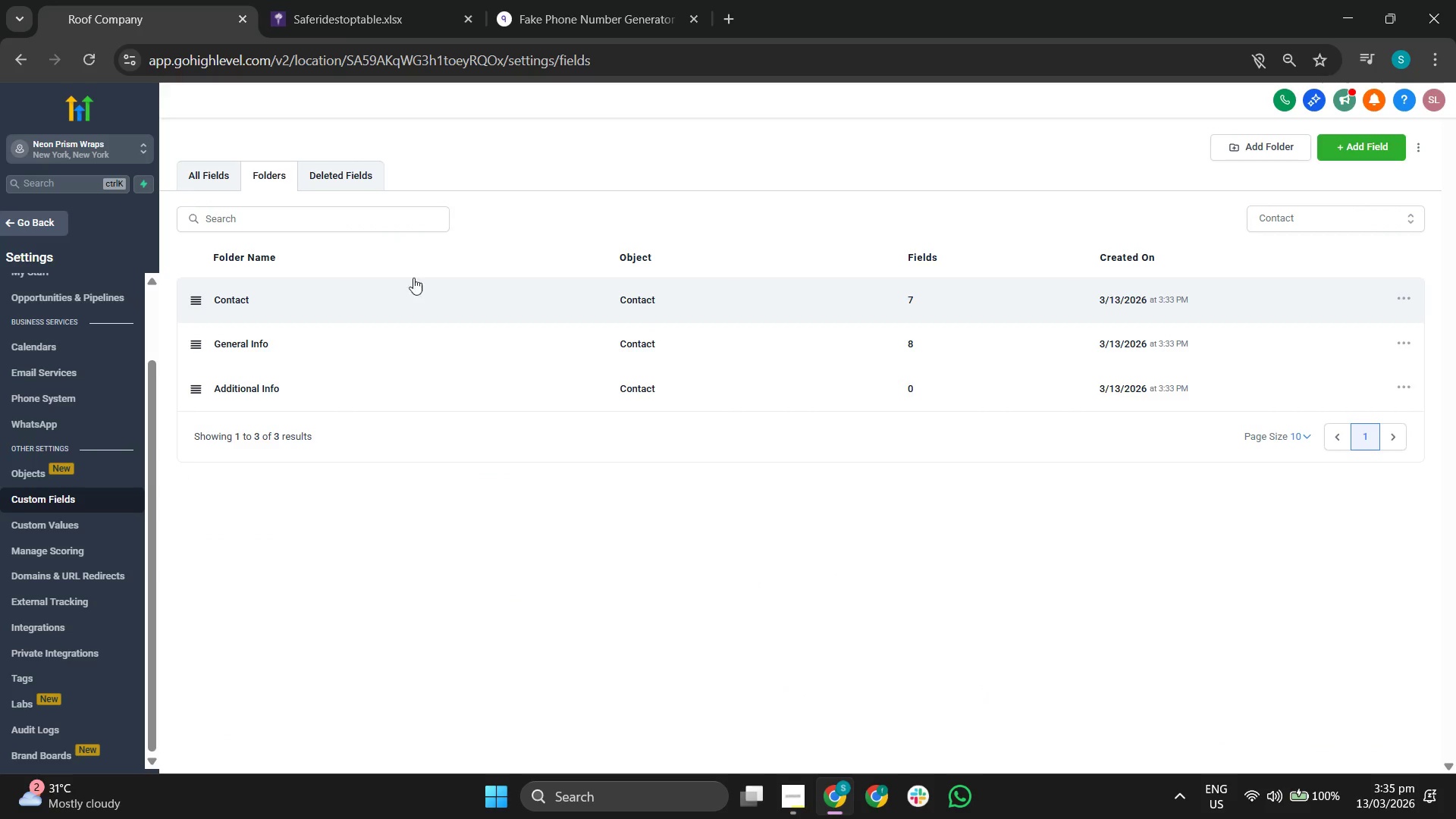 
left_click([217, 177])
 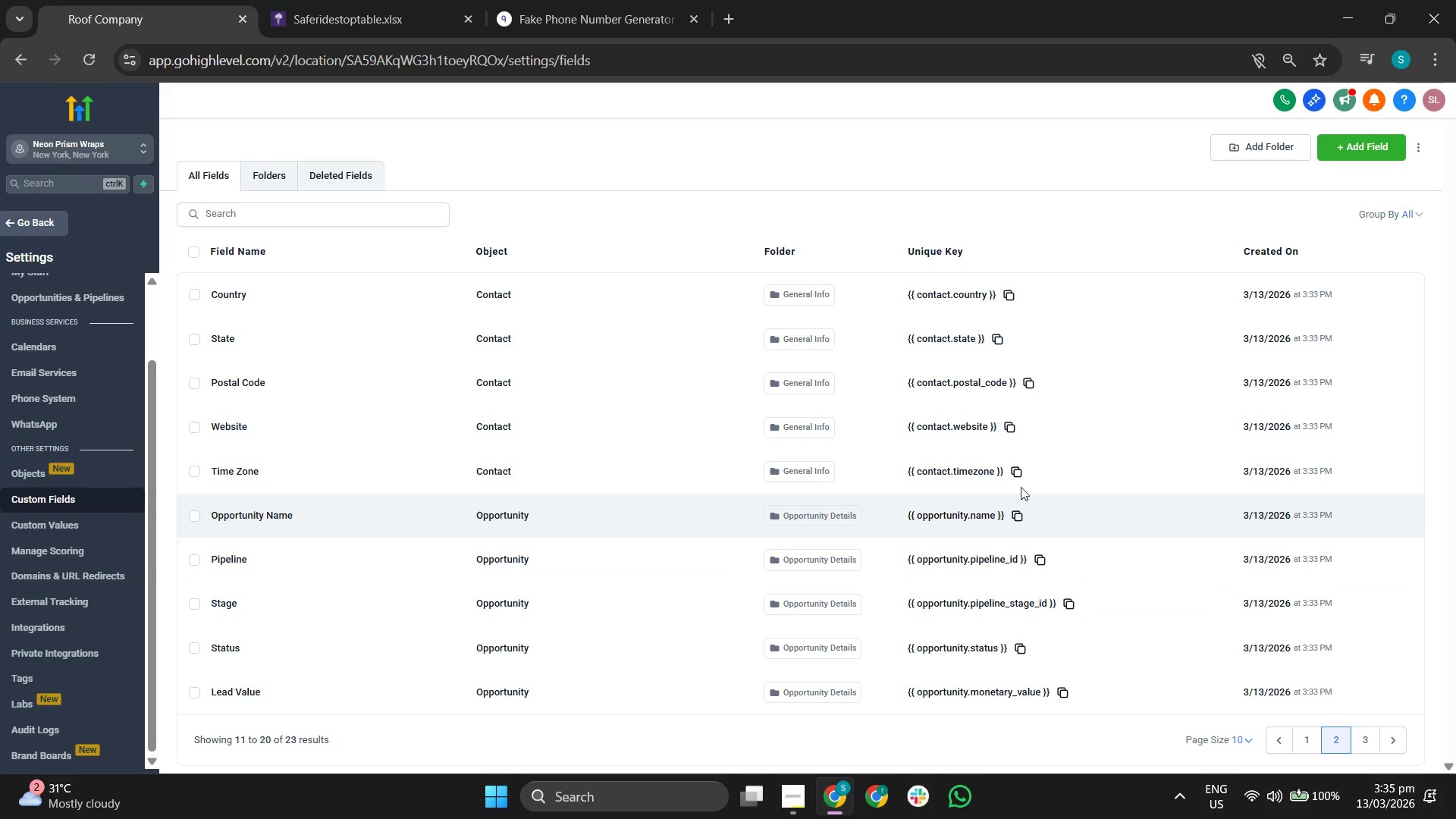 
wait(6.61)
 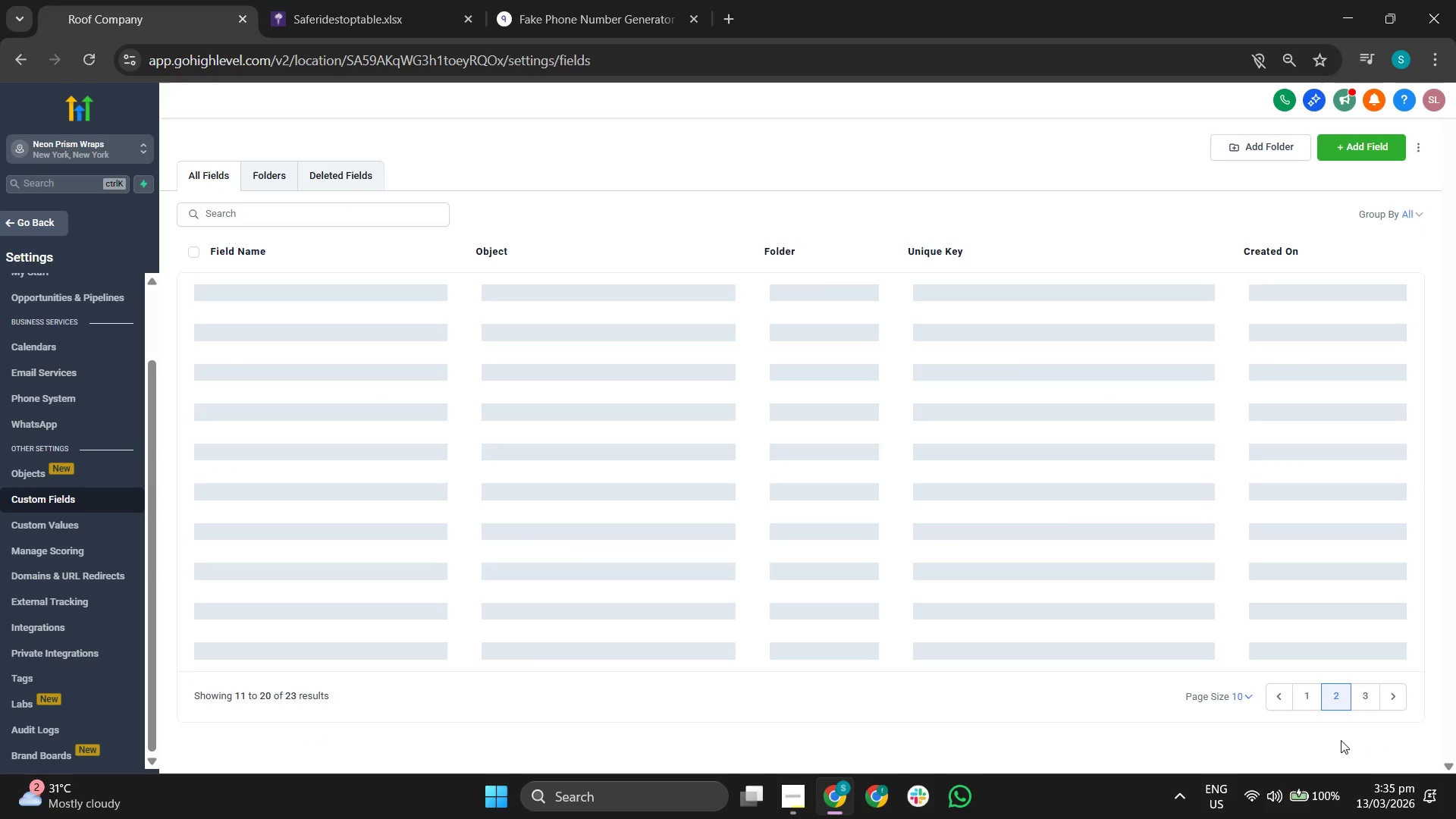 
left_click([1367, 744])
 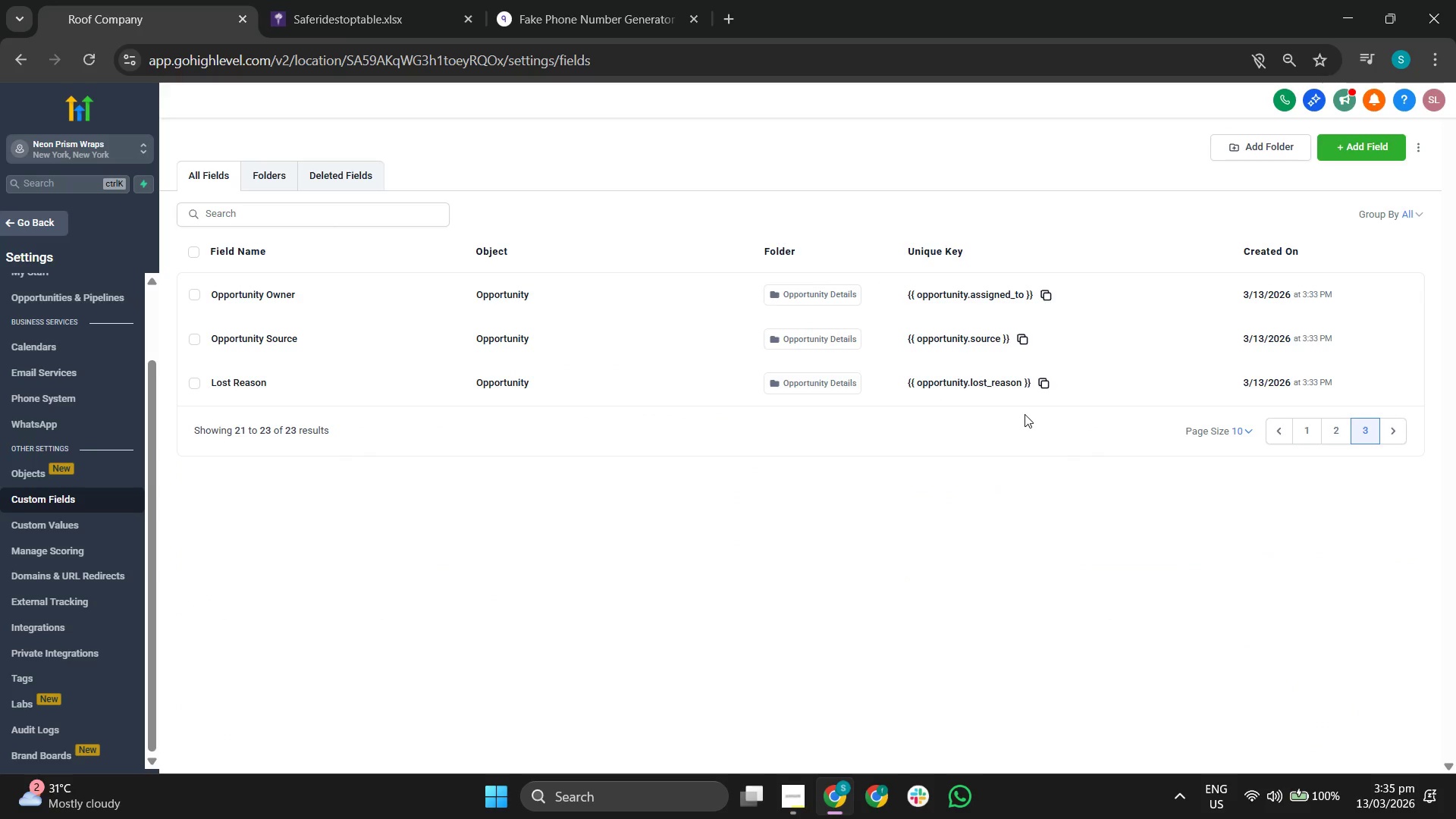 
wait(6.81)
 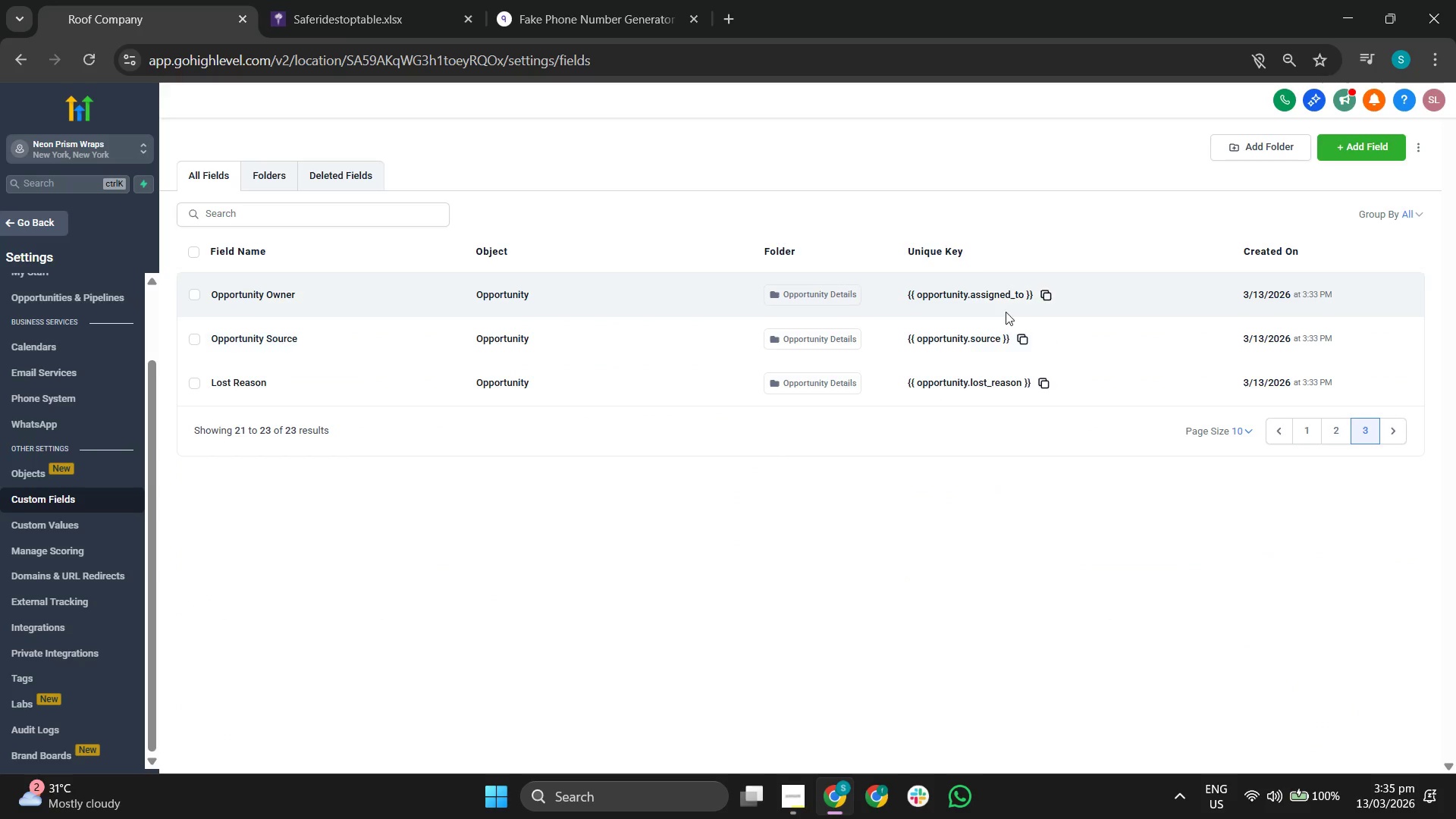 
left_click([1301, 439])
 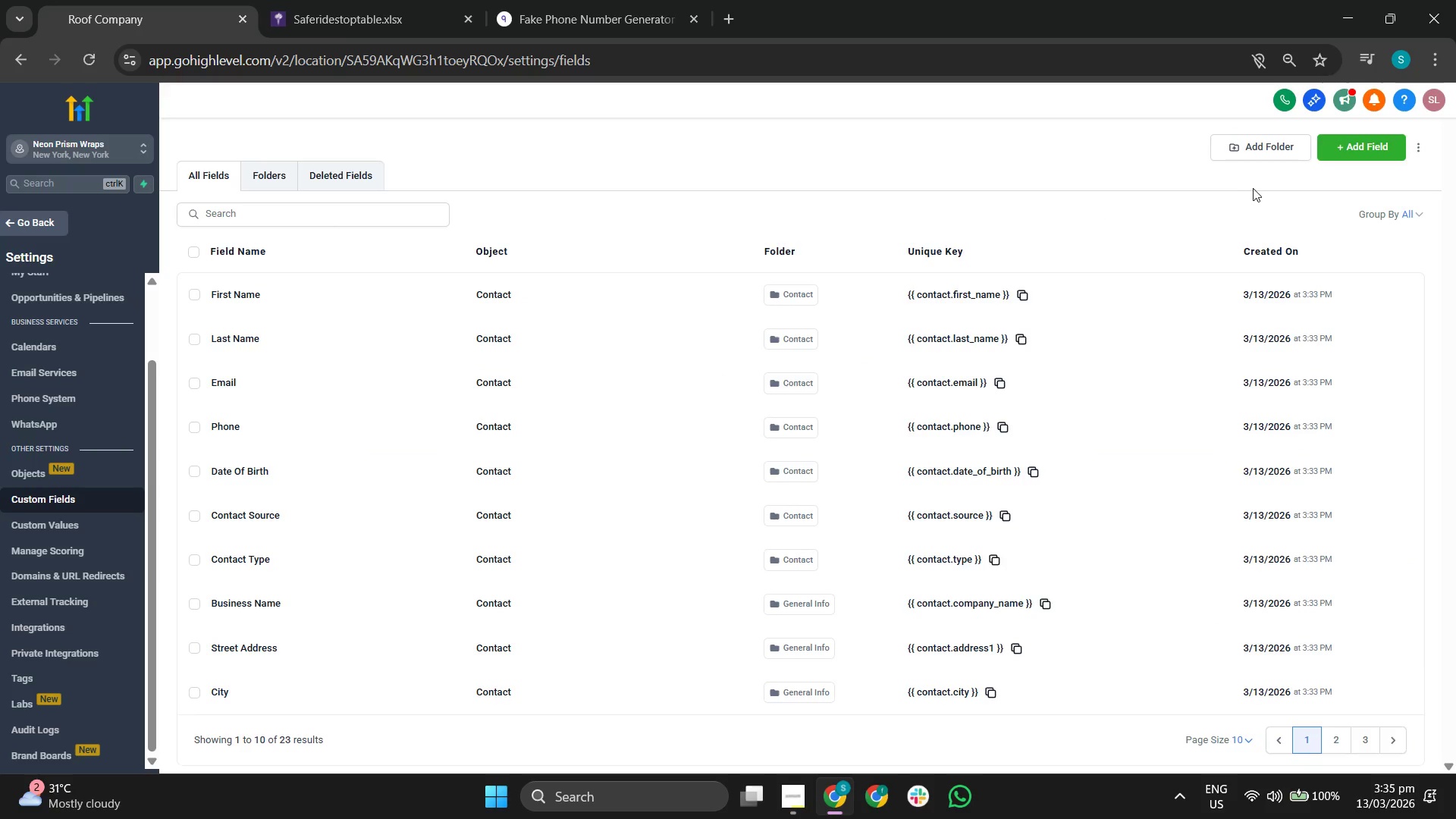 
left_click([1265, 147])
 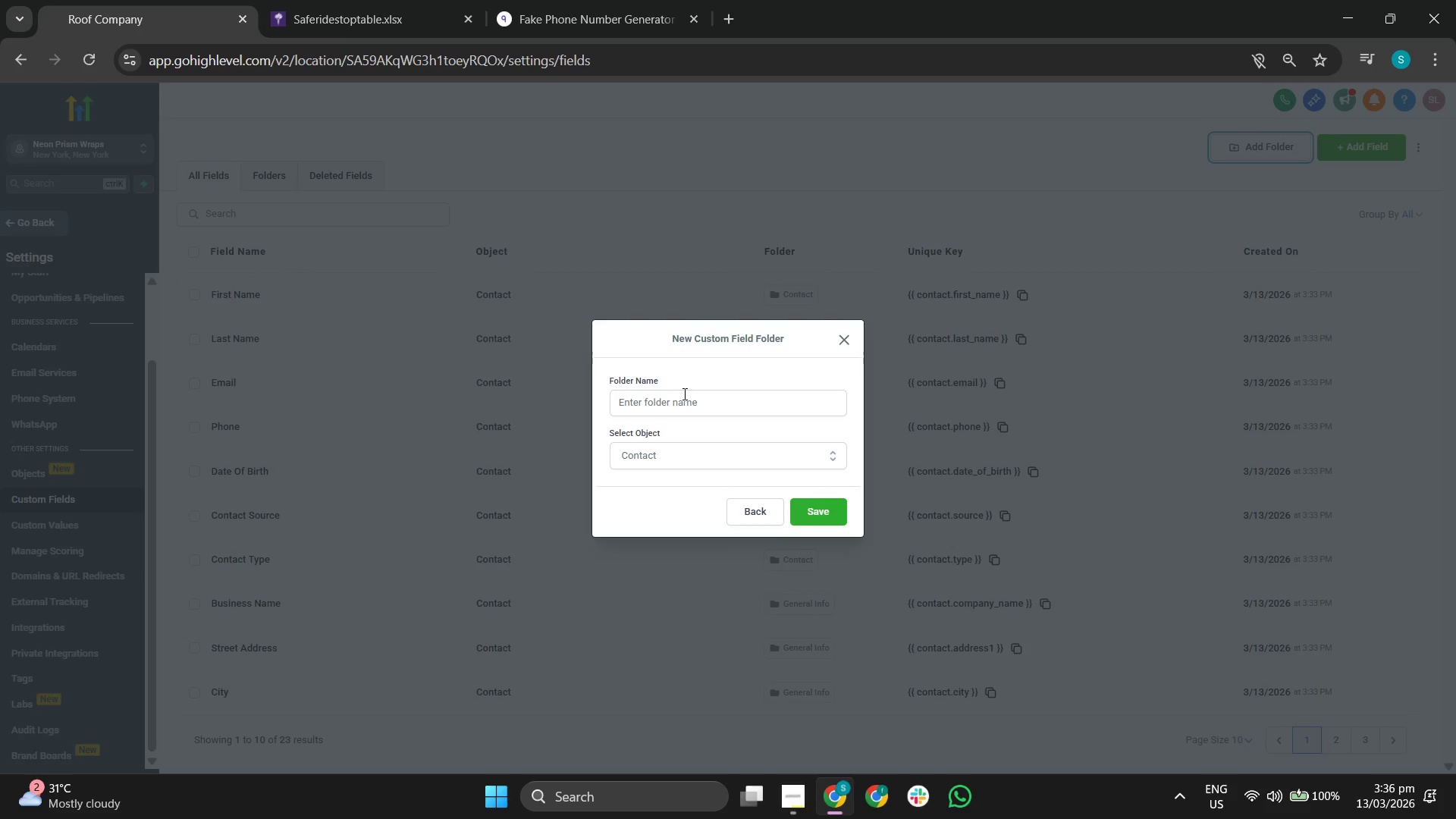 
left_click([847, 334])
 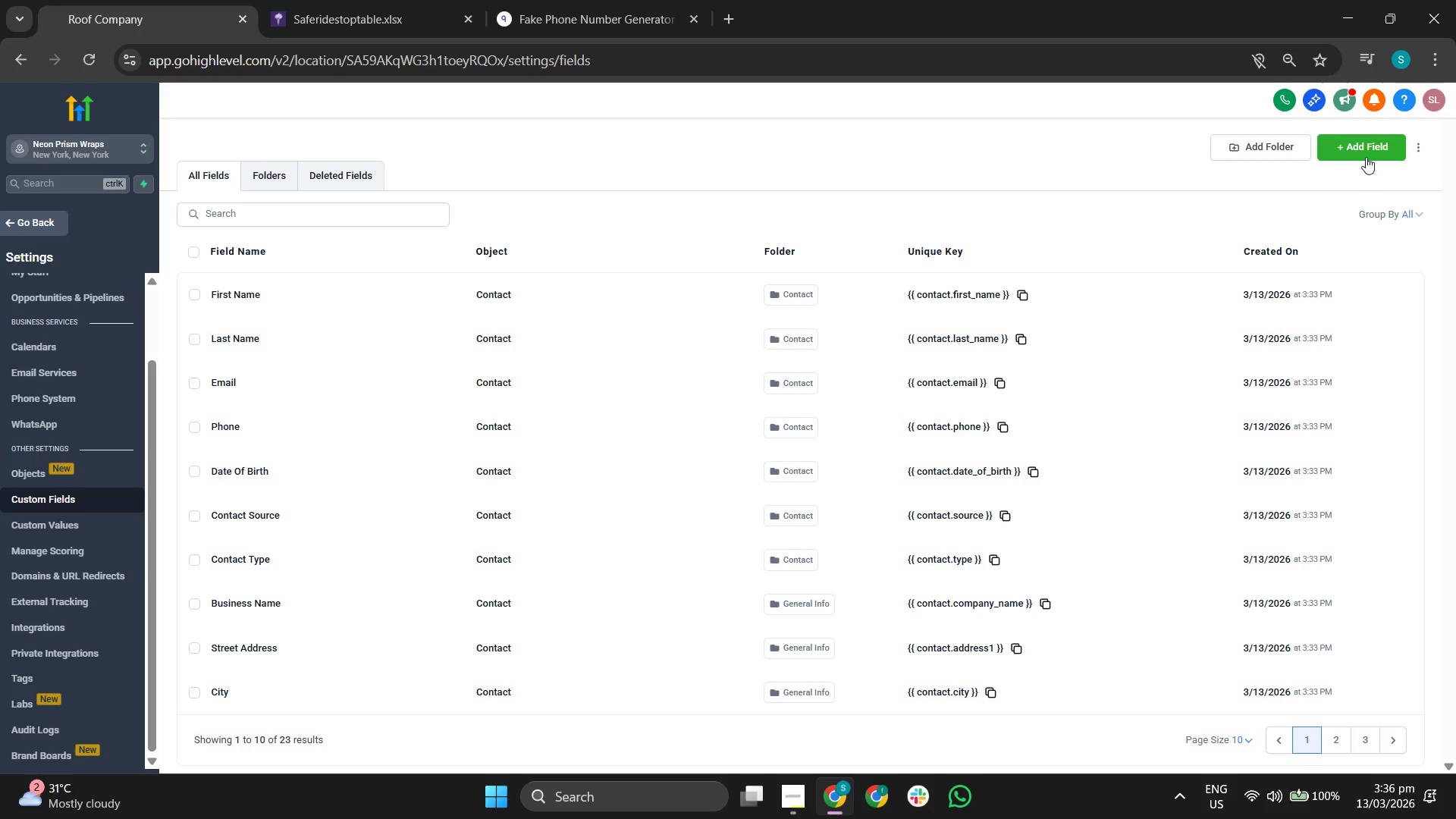 
double_click([1366, 154])
 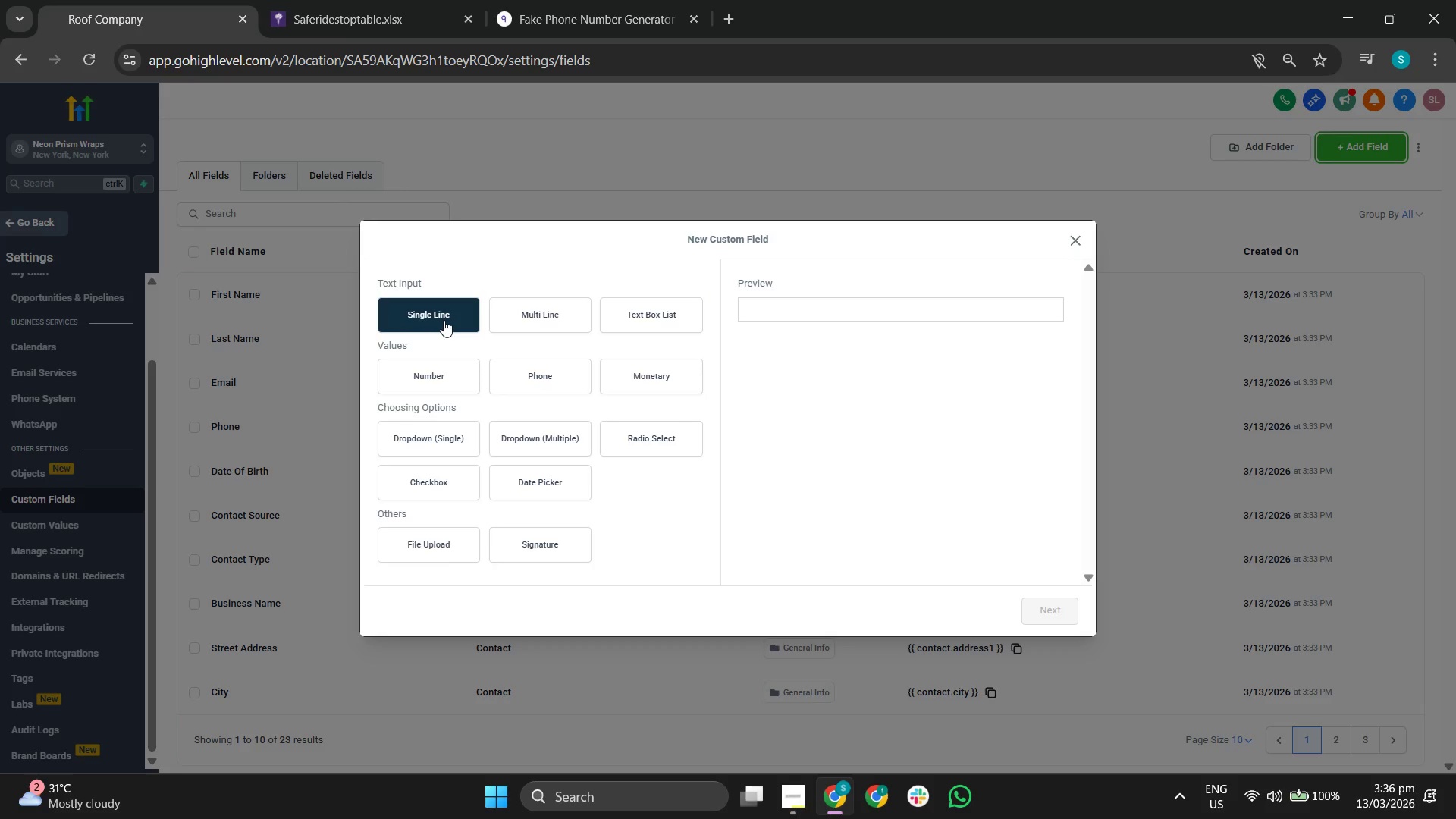 
left_click([444, 320])
 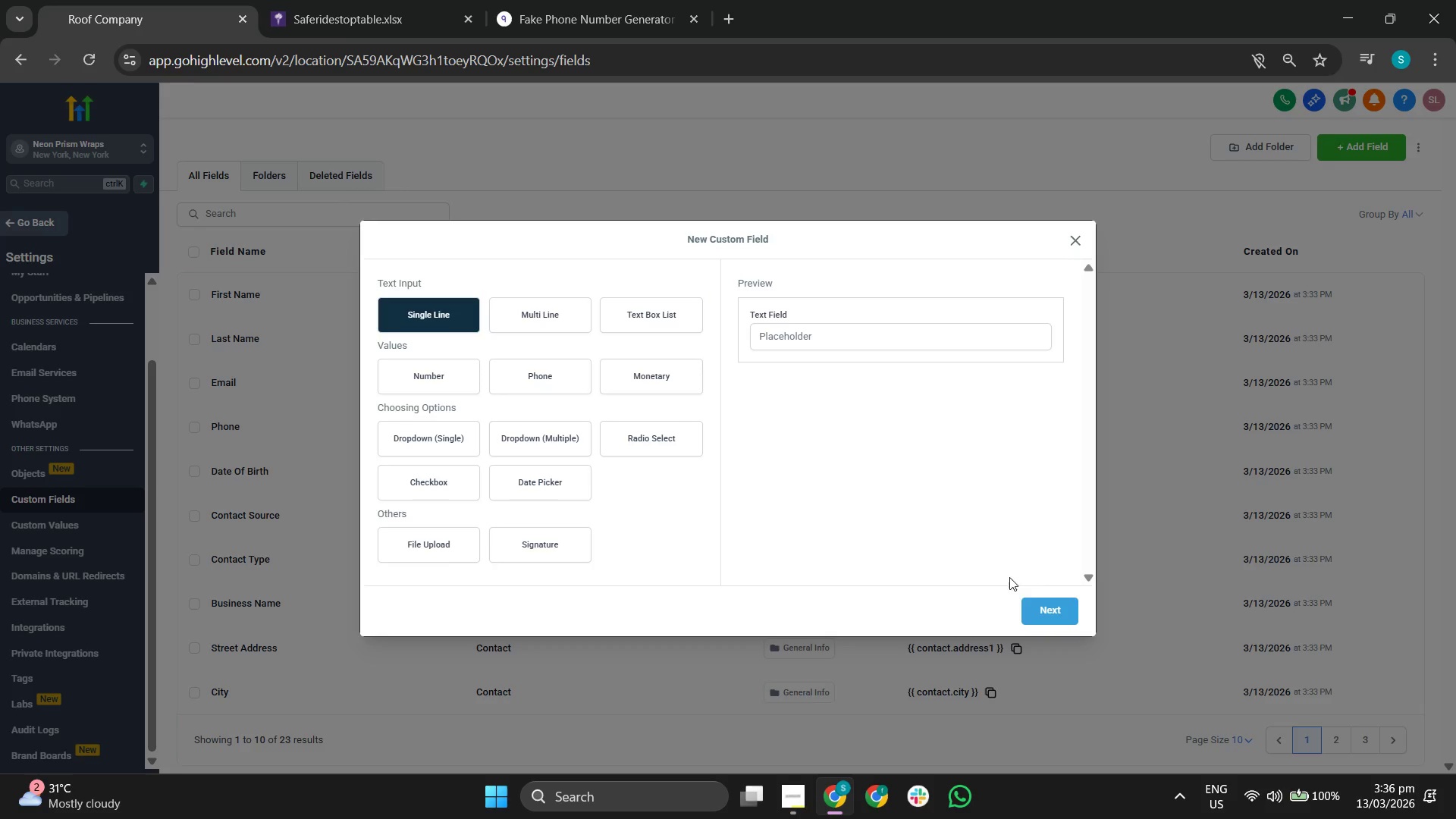 
left_click([1043, 607])
 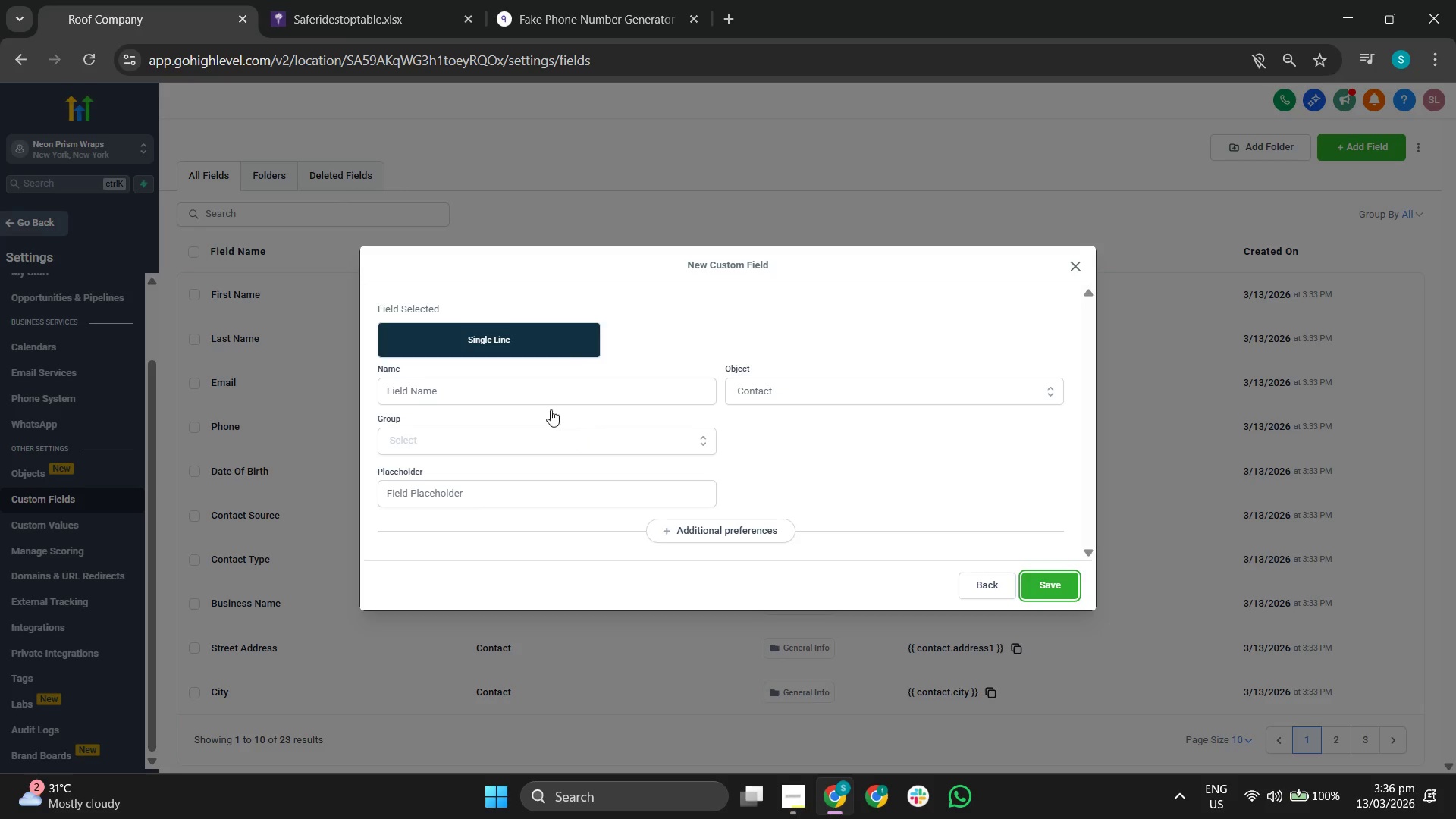 
left_click([538, 386])
 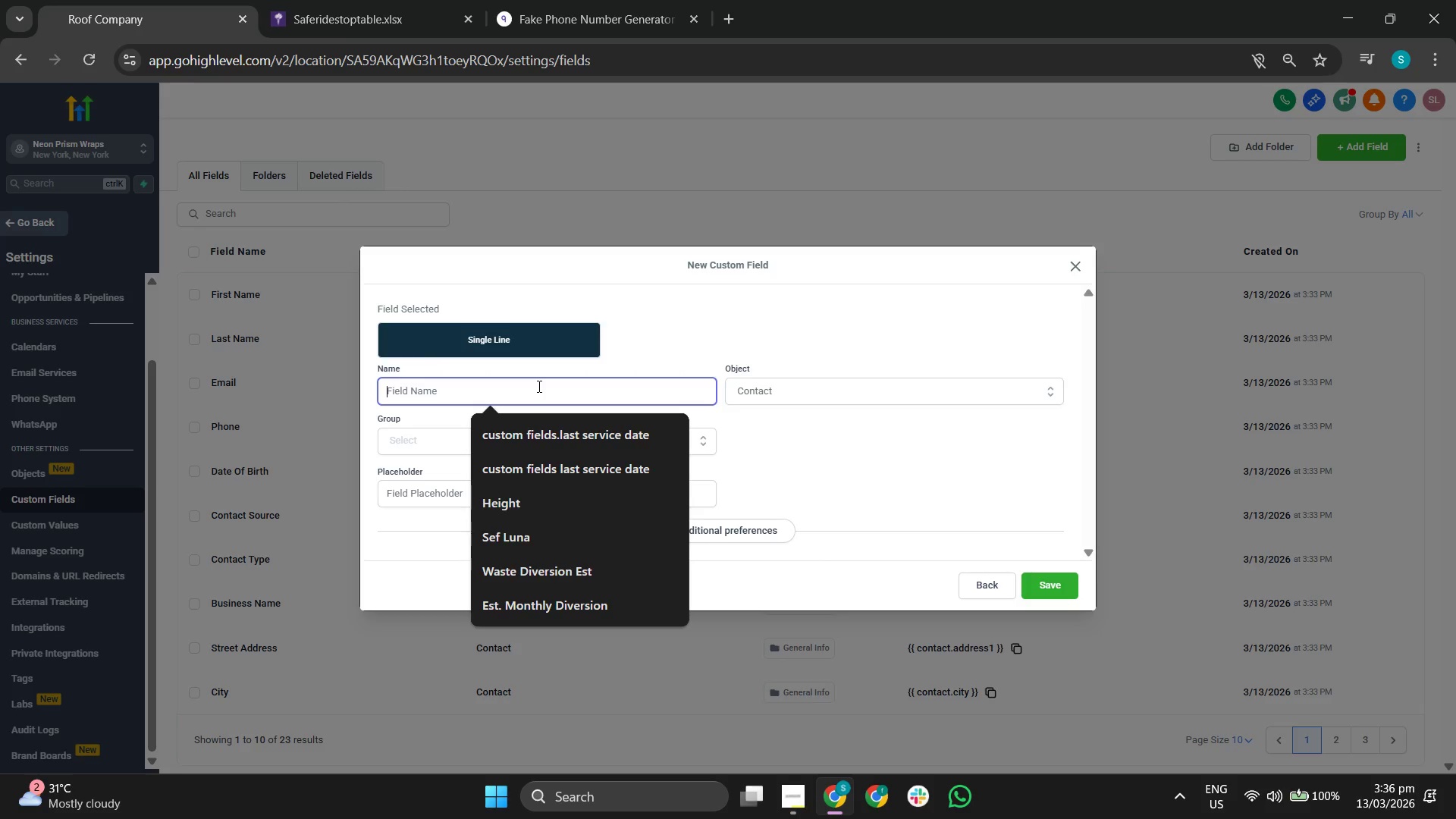 
type(Business name)
 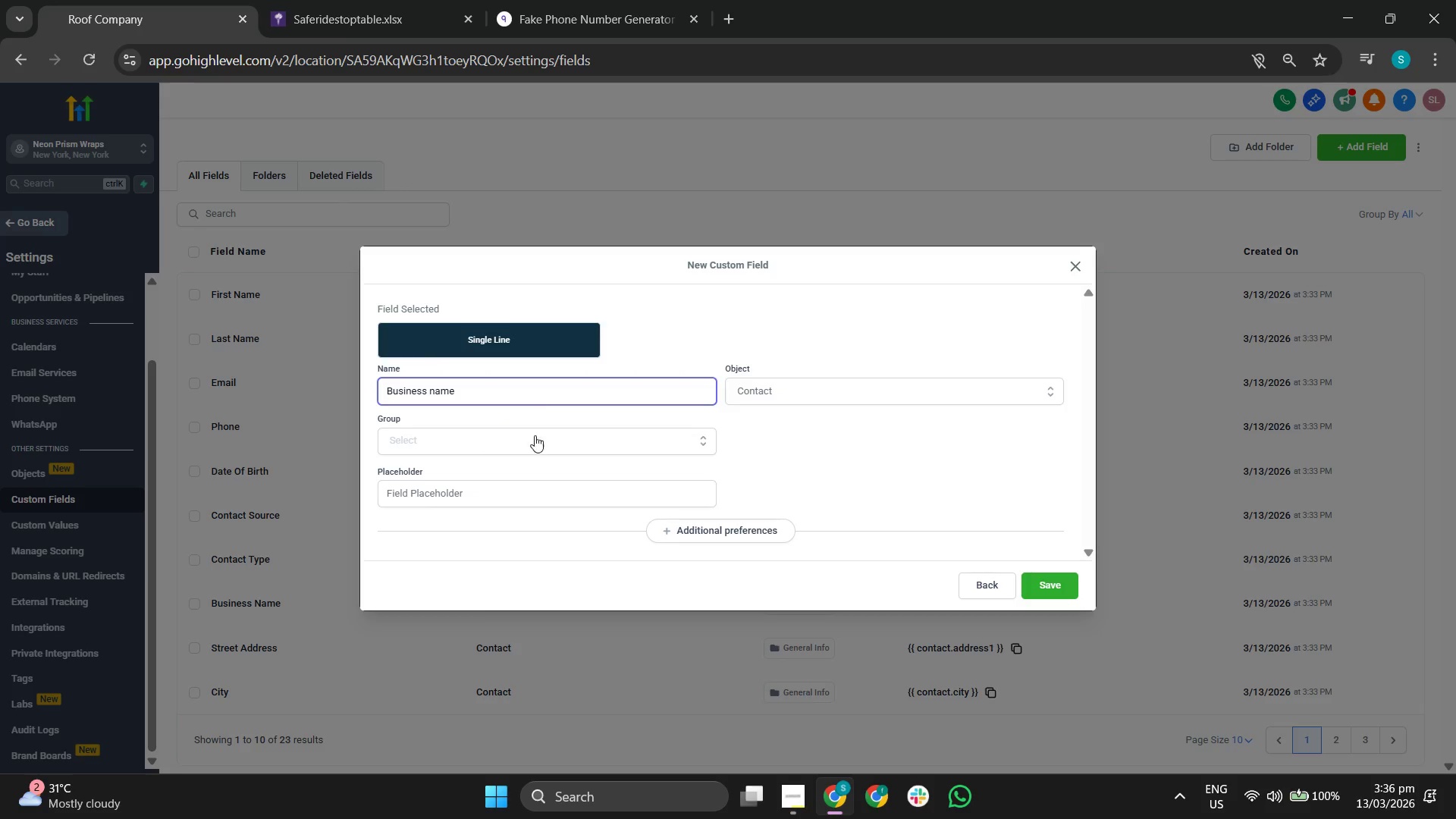 
left_click([532, 444])
 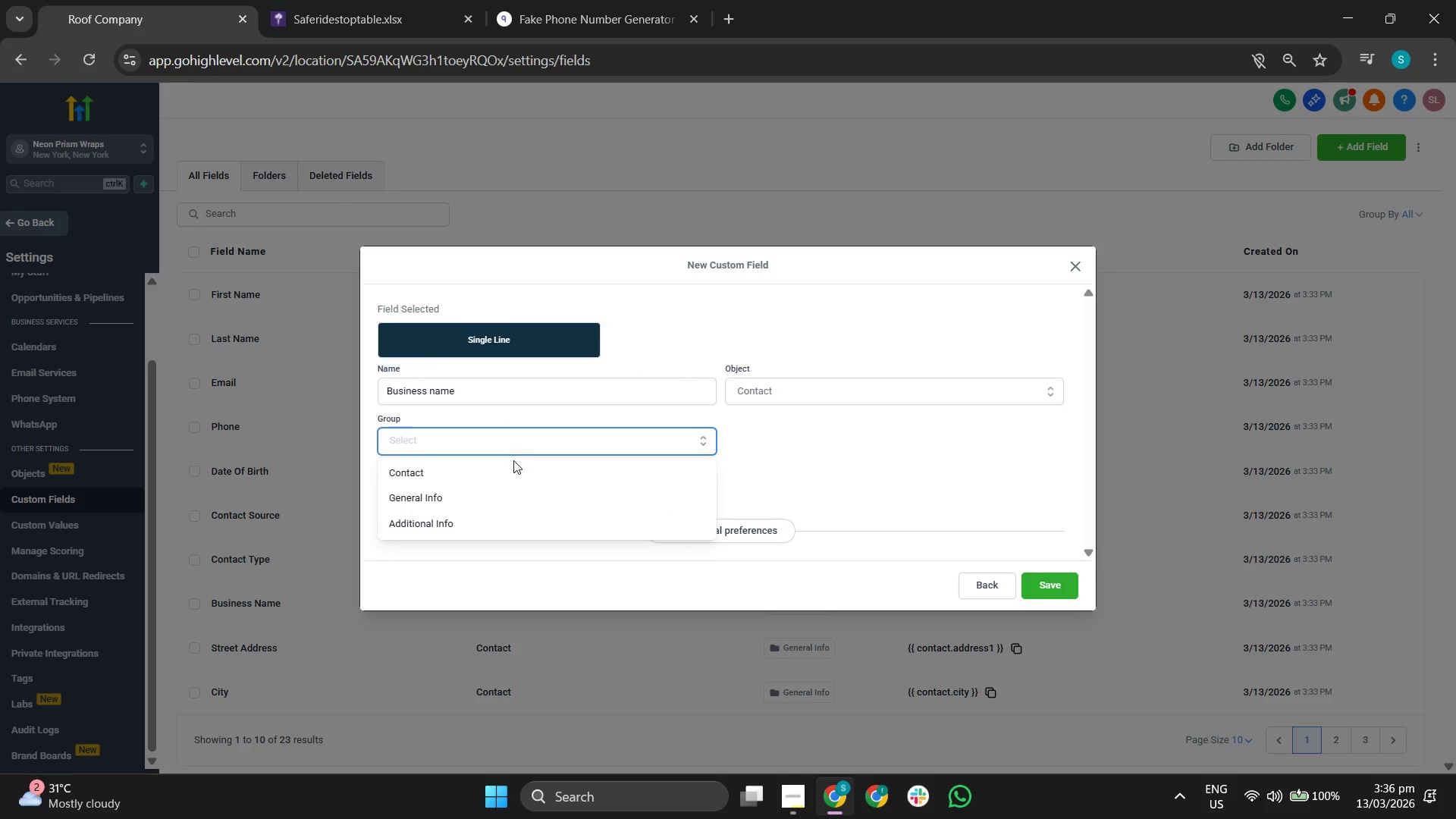 
left_click([512, 465])
 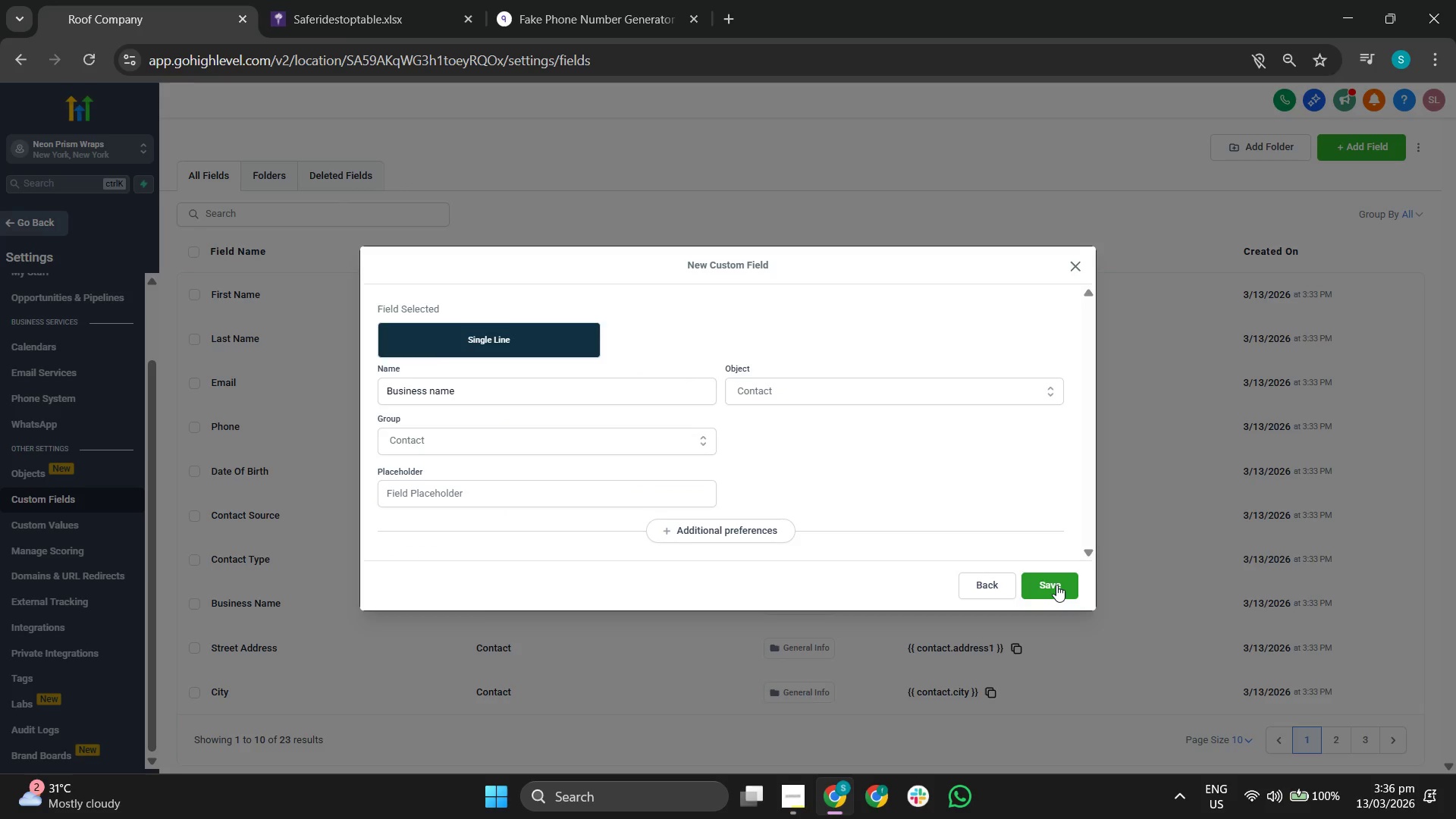 
left_click([1056, 585])
 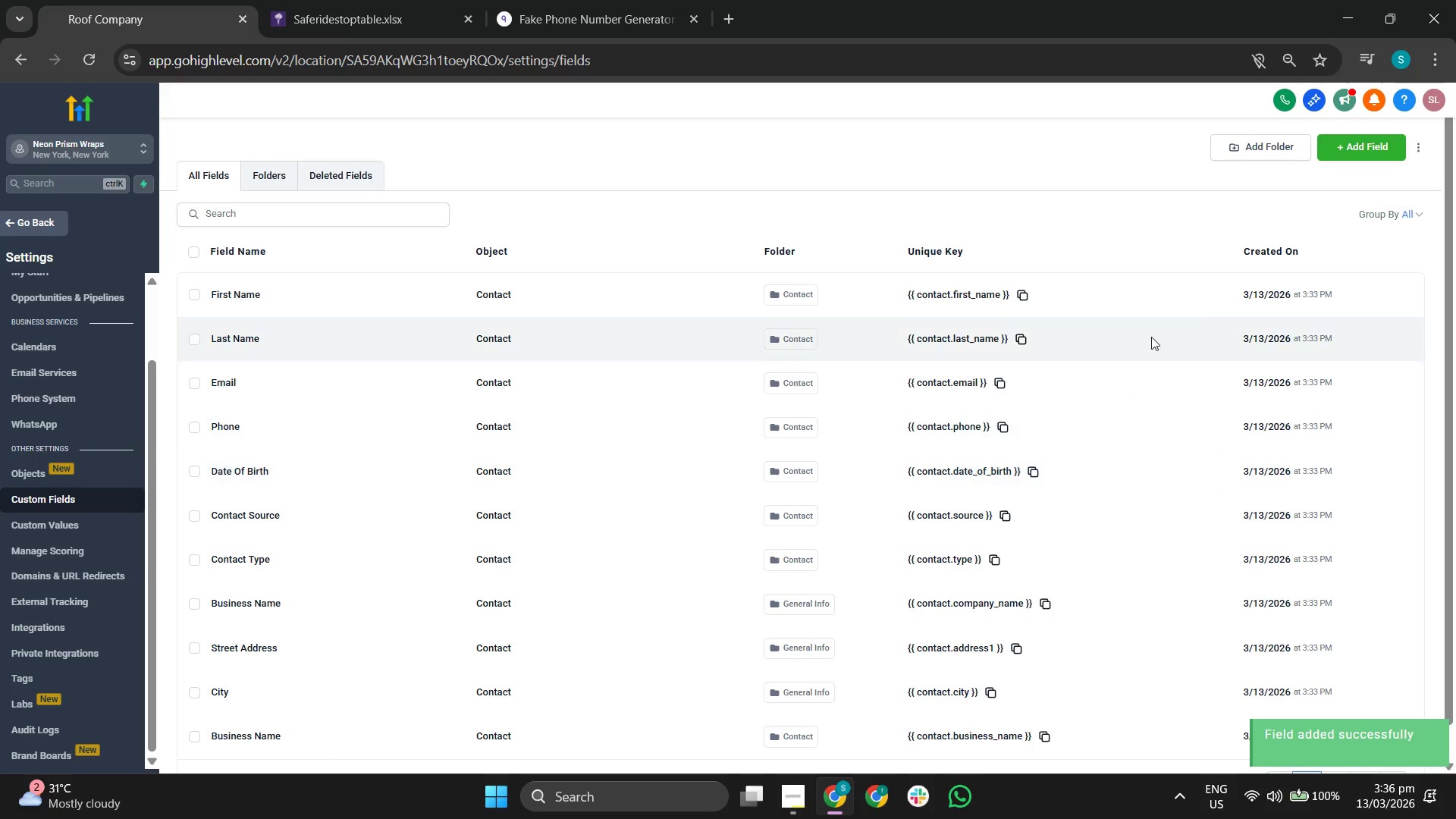 
left_click([1346, 153])
 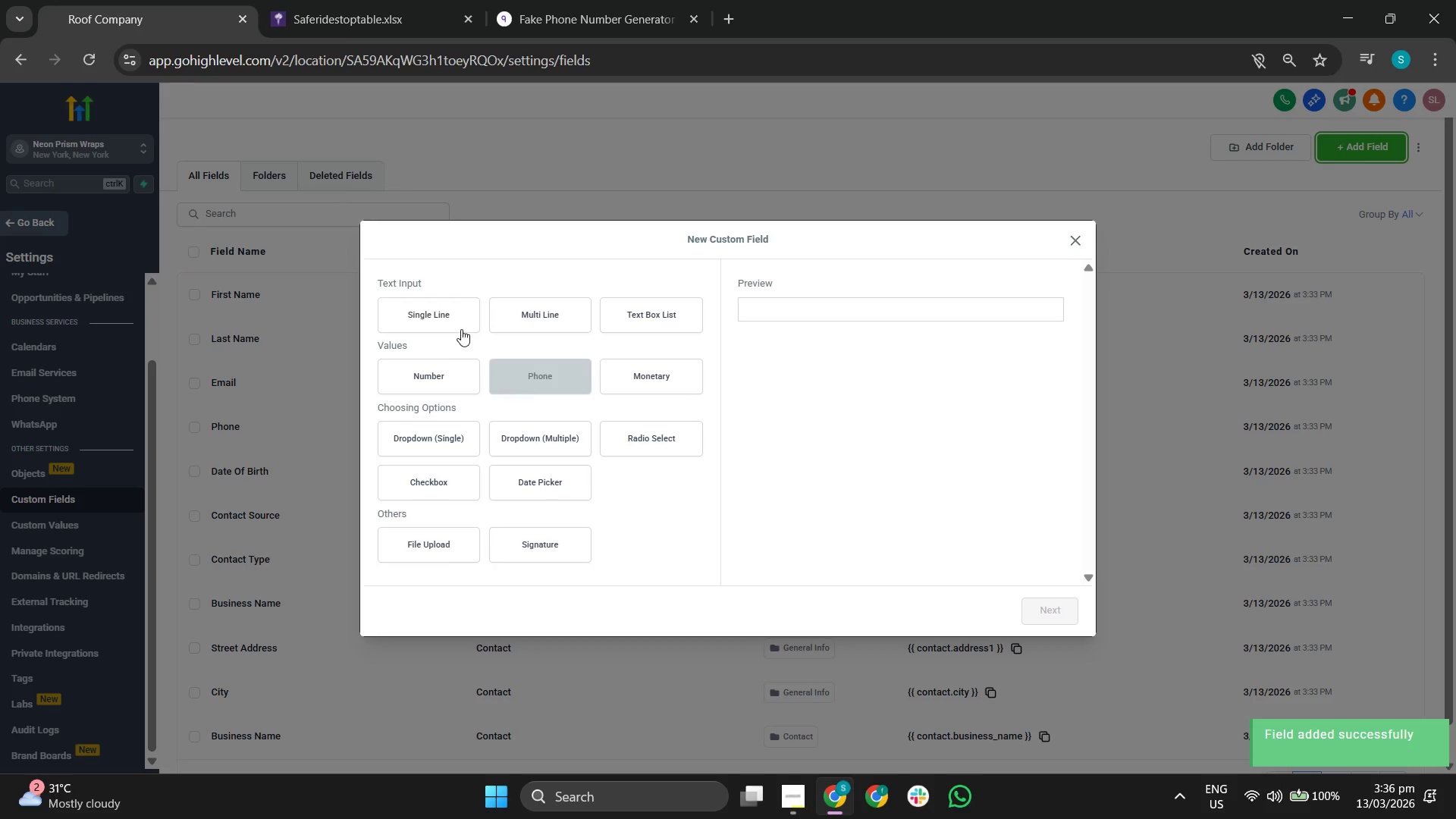 
left_click([450, 319])
 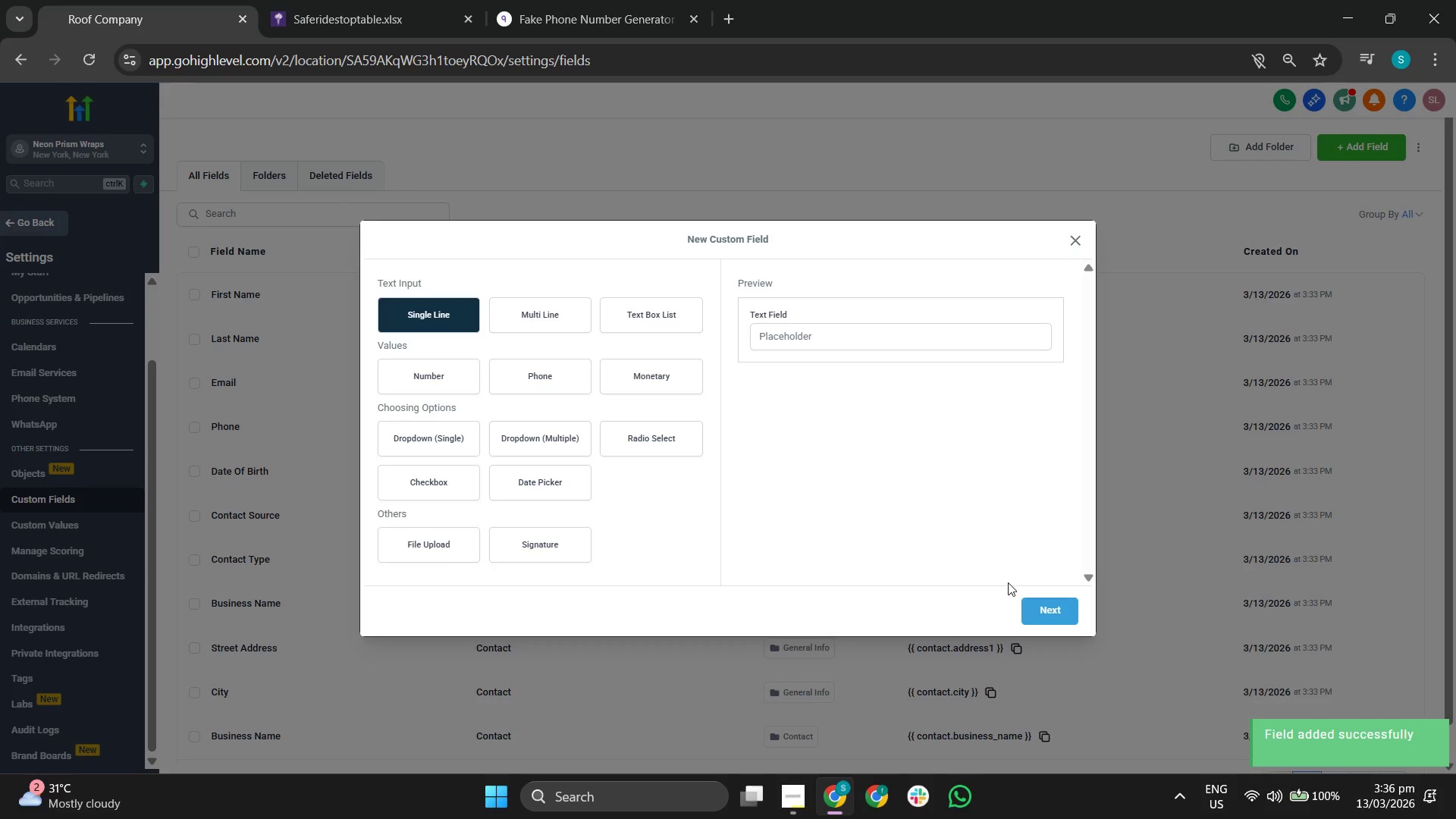 
left_click([1039, 603])
 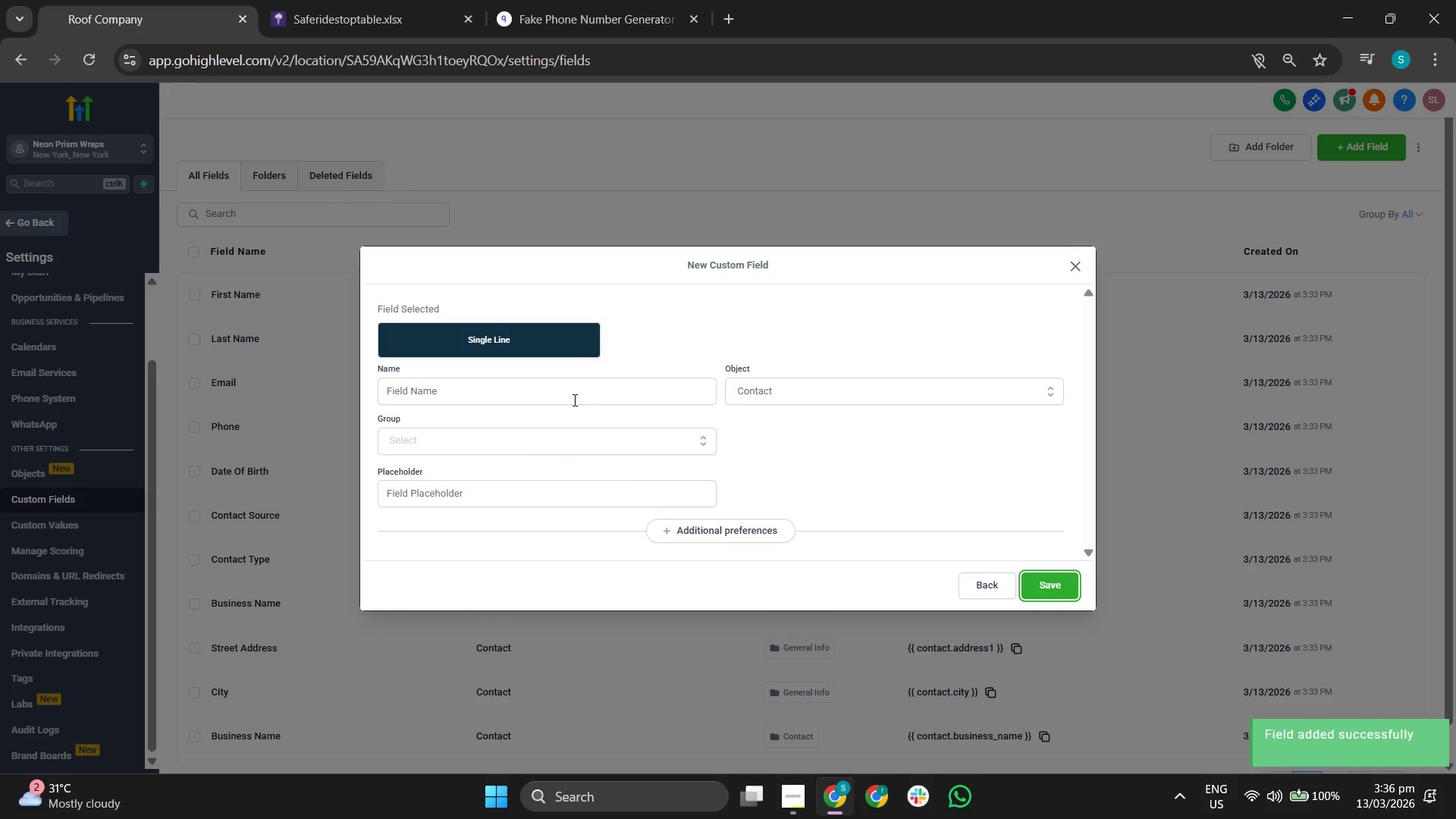 
left_click([569, 399])
 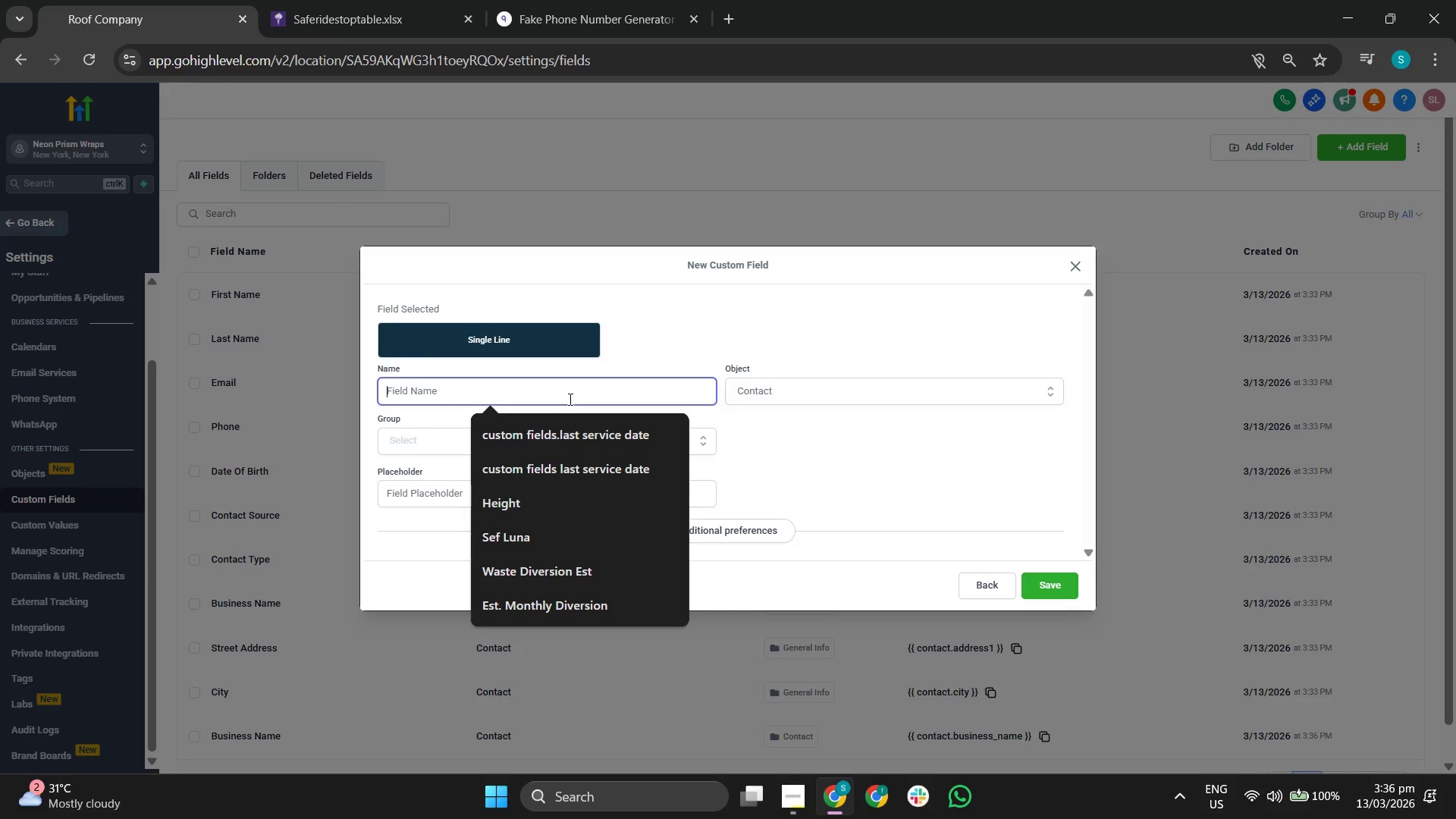 
type(Public Business )
 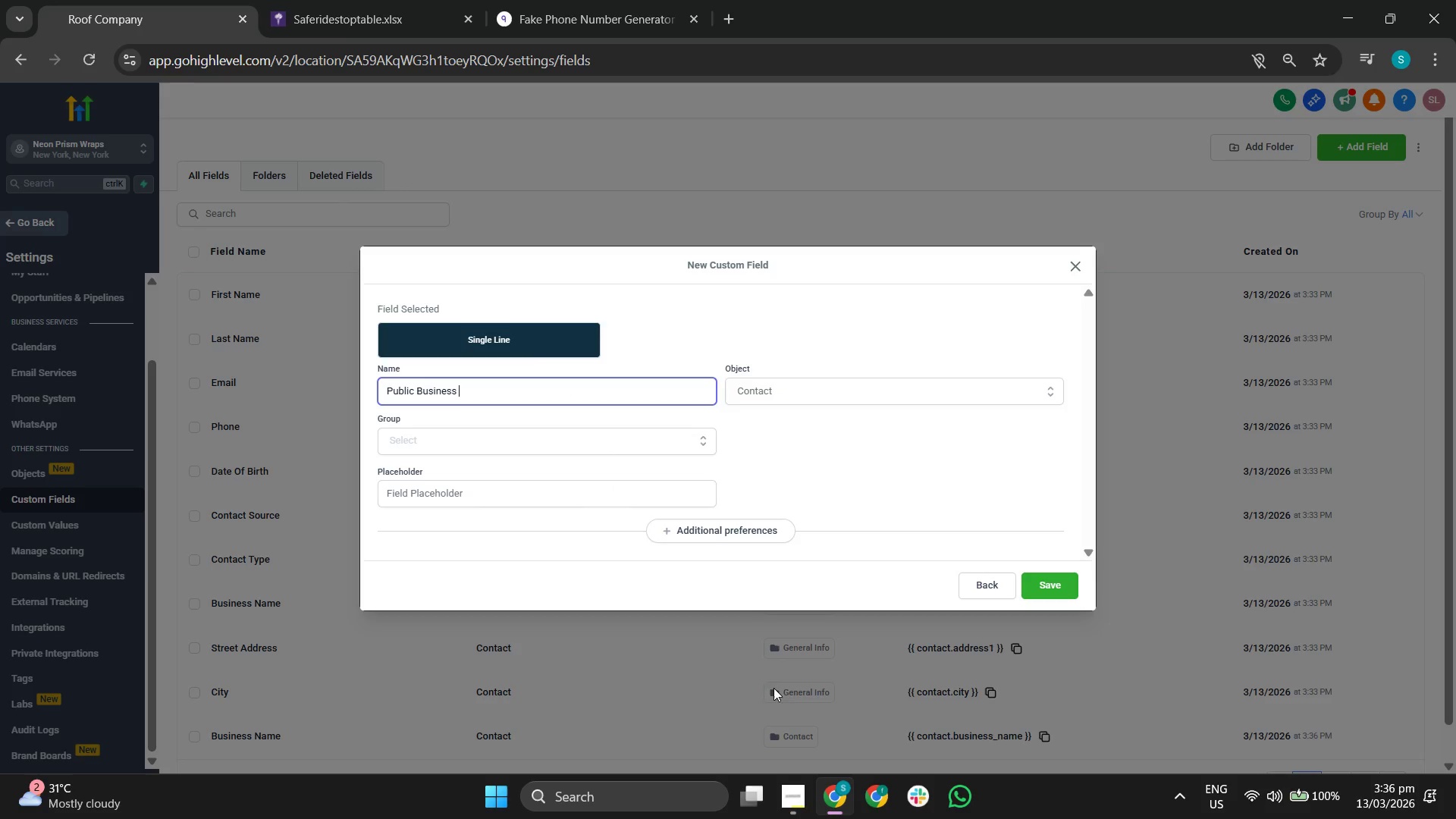 
left_click([792, 804])